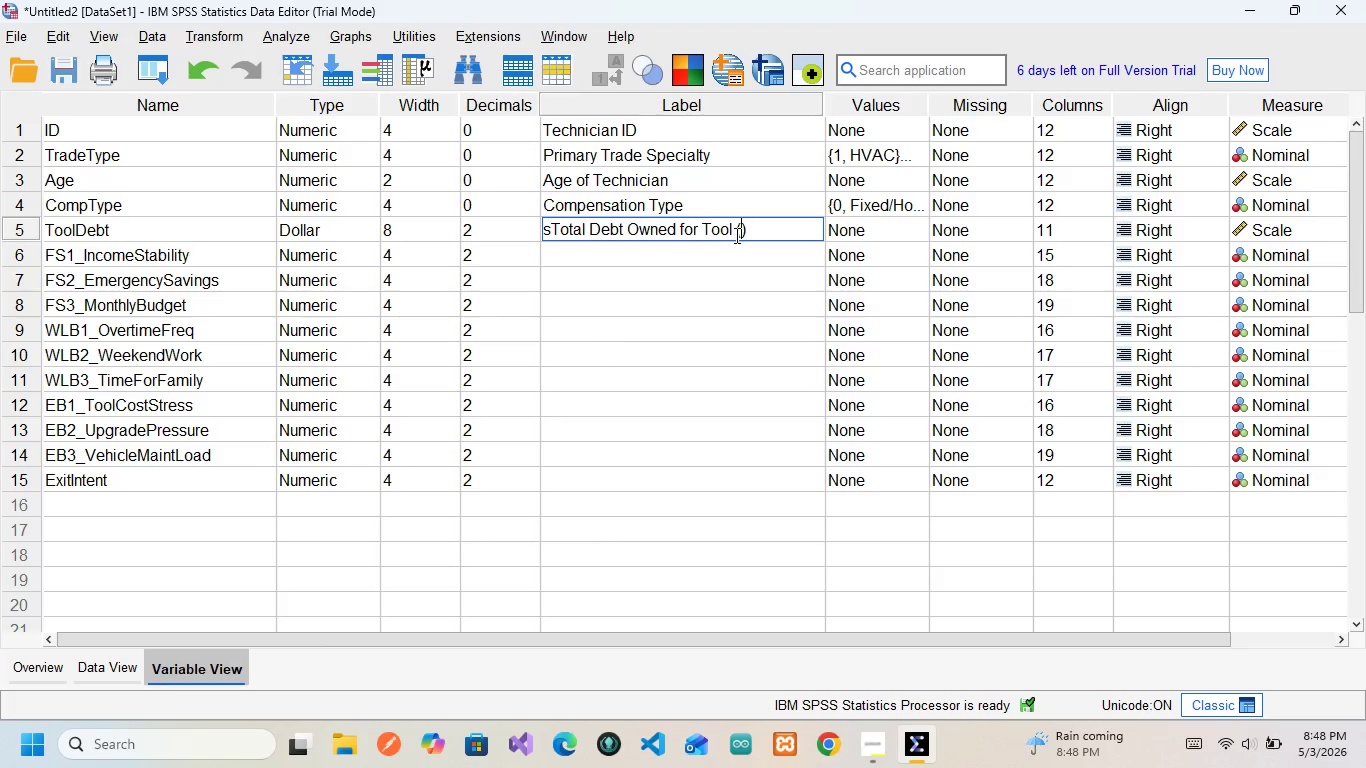 
hold_key(key=ShiftLeft, duration=1.52)
 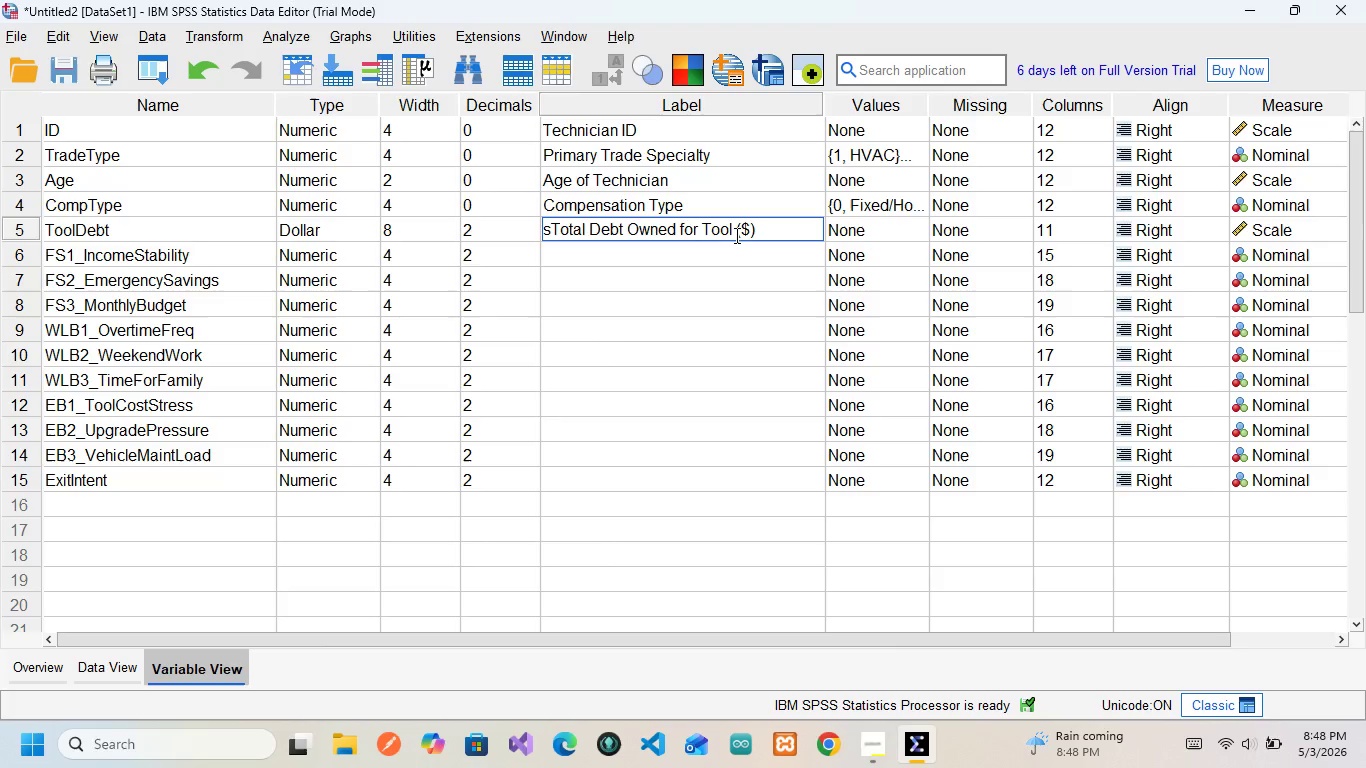 
key(Shift+4)
 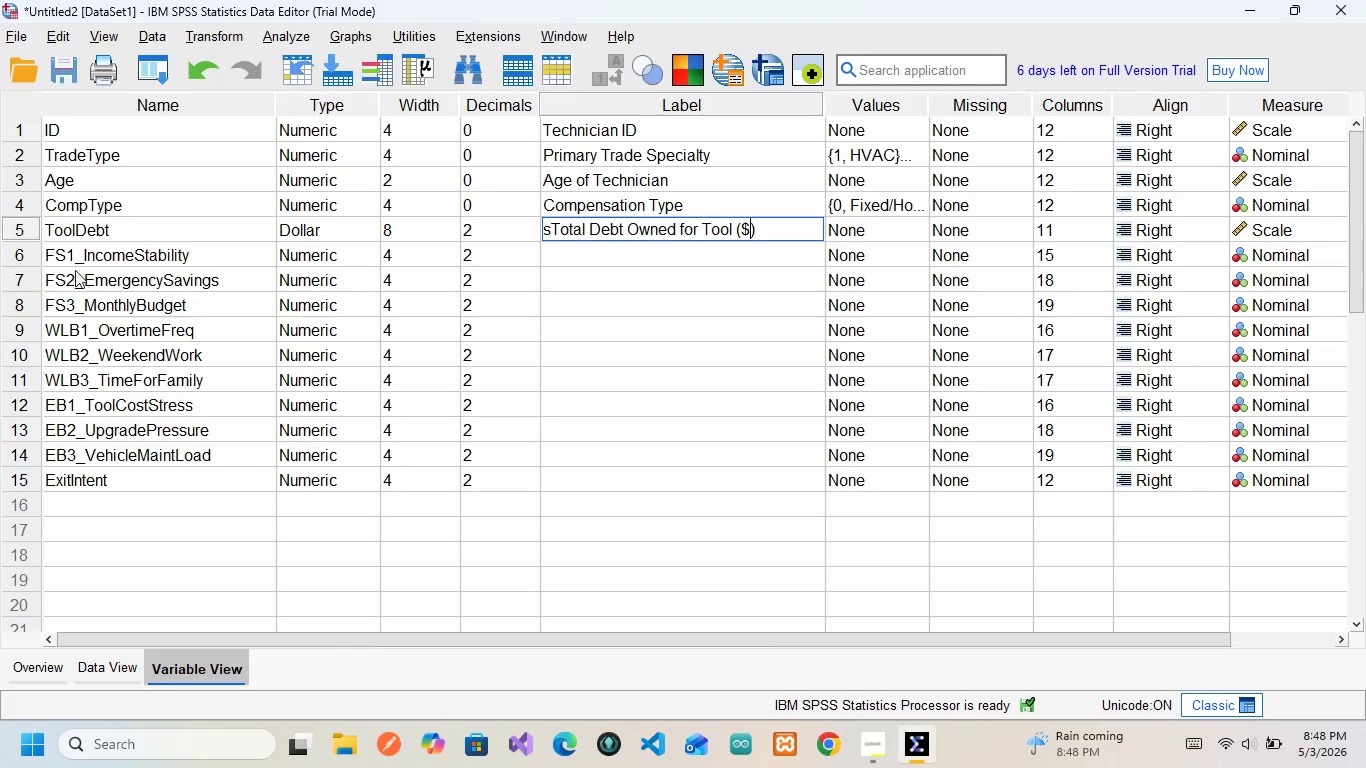 
wait(40.94)
 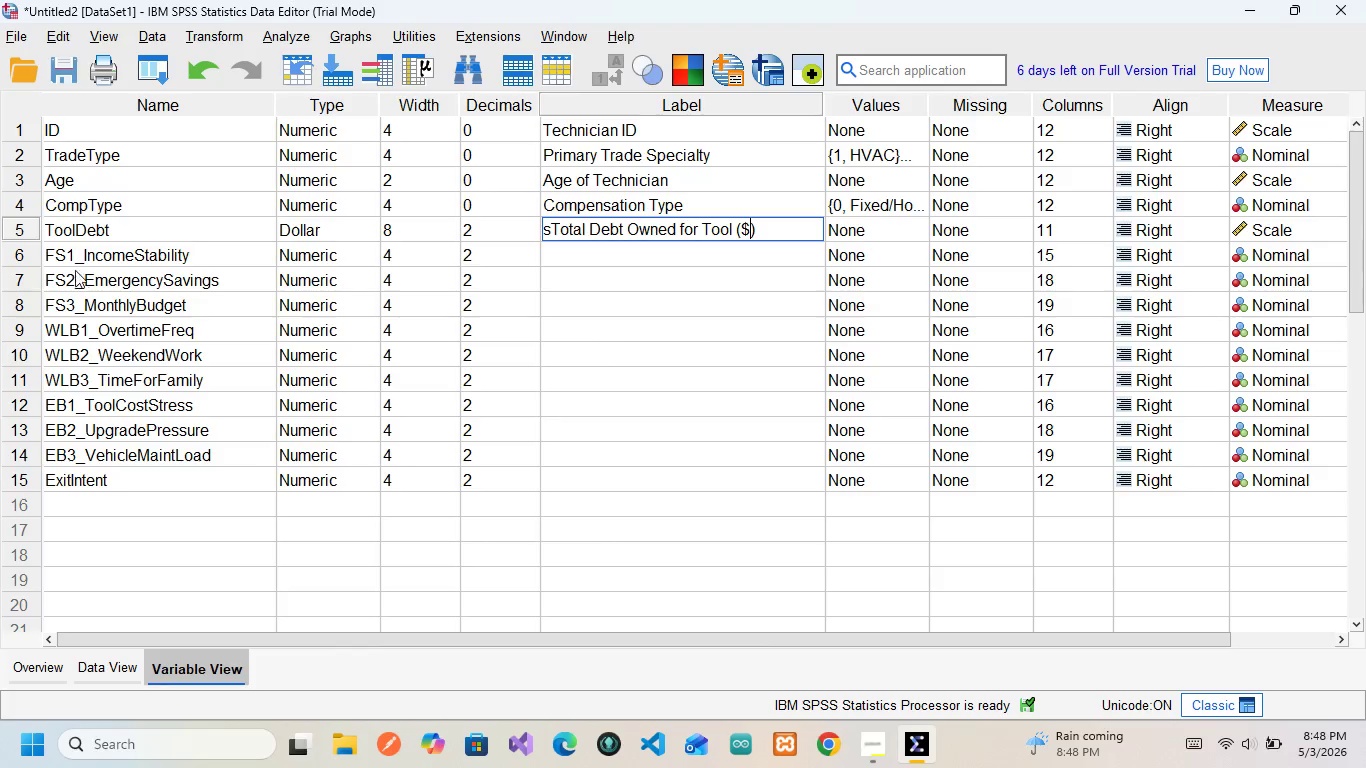 
left_click([557, 232])
 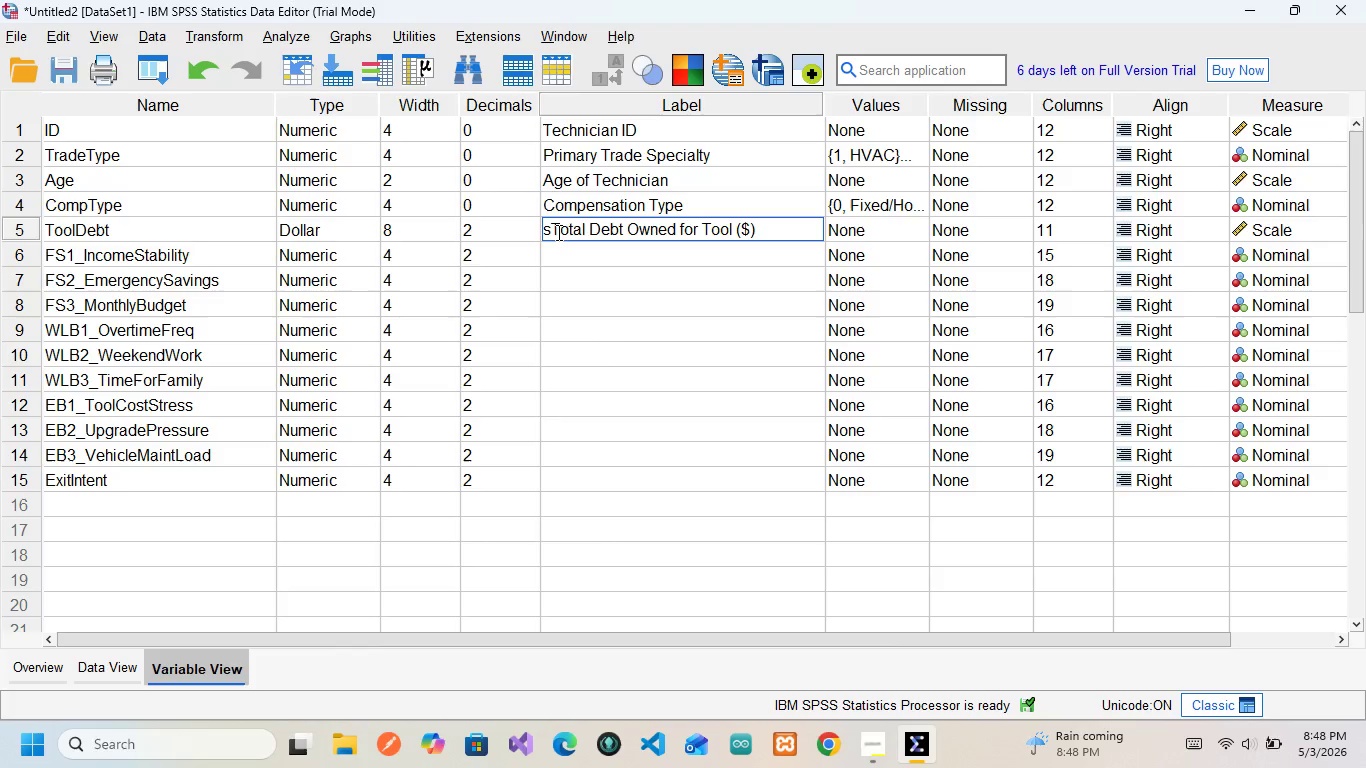 
key(ArrowLeft)
 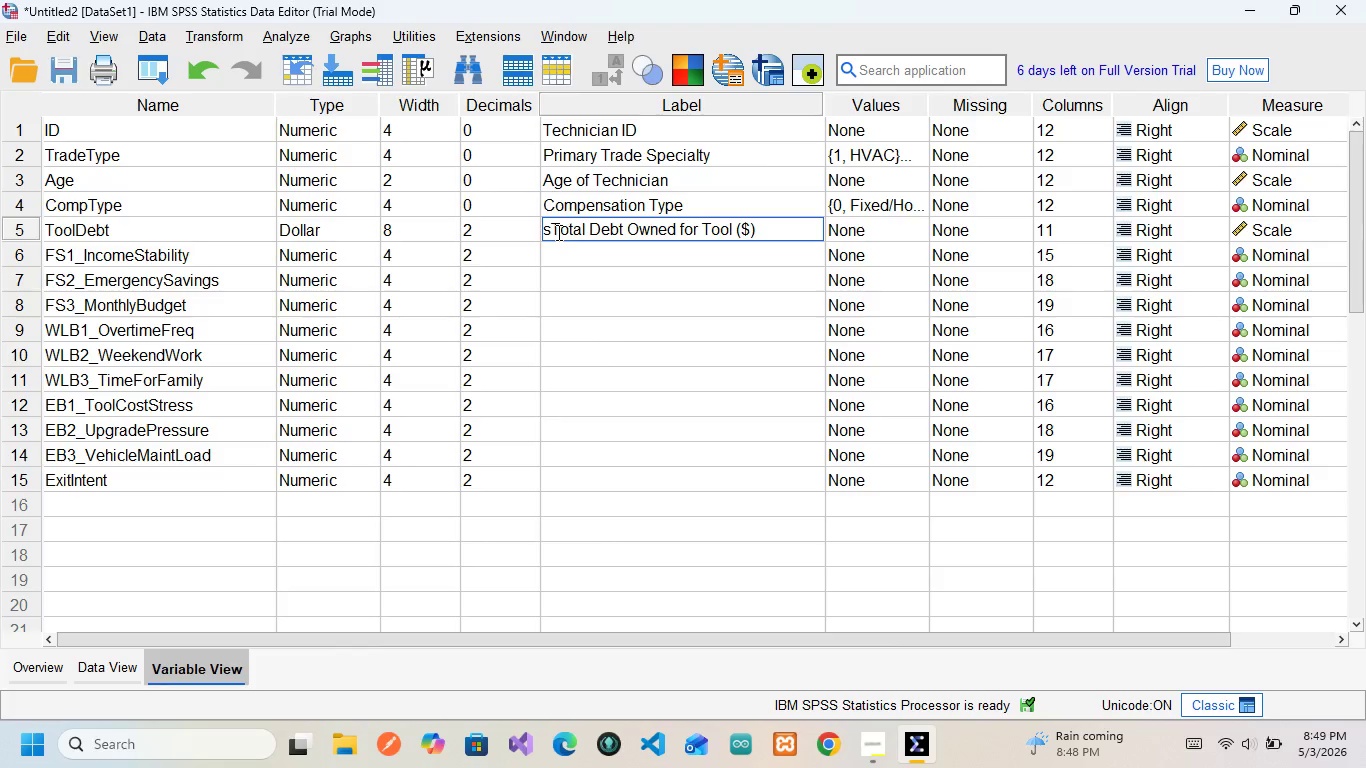 
key(Backspace)
 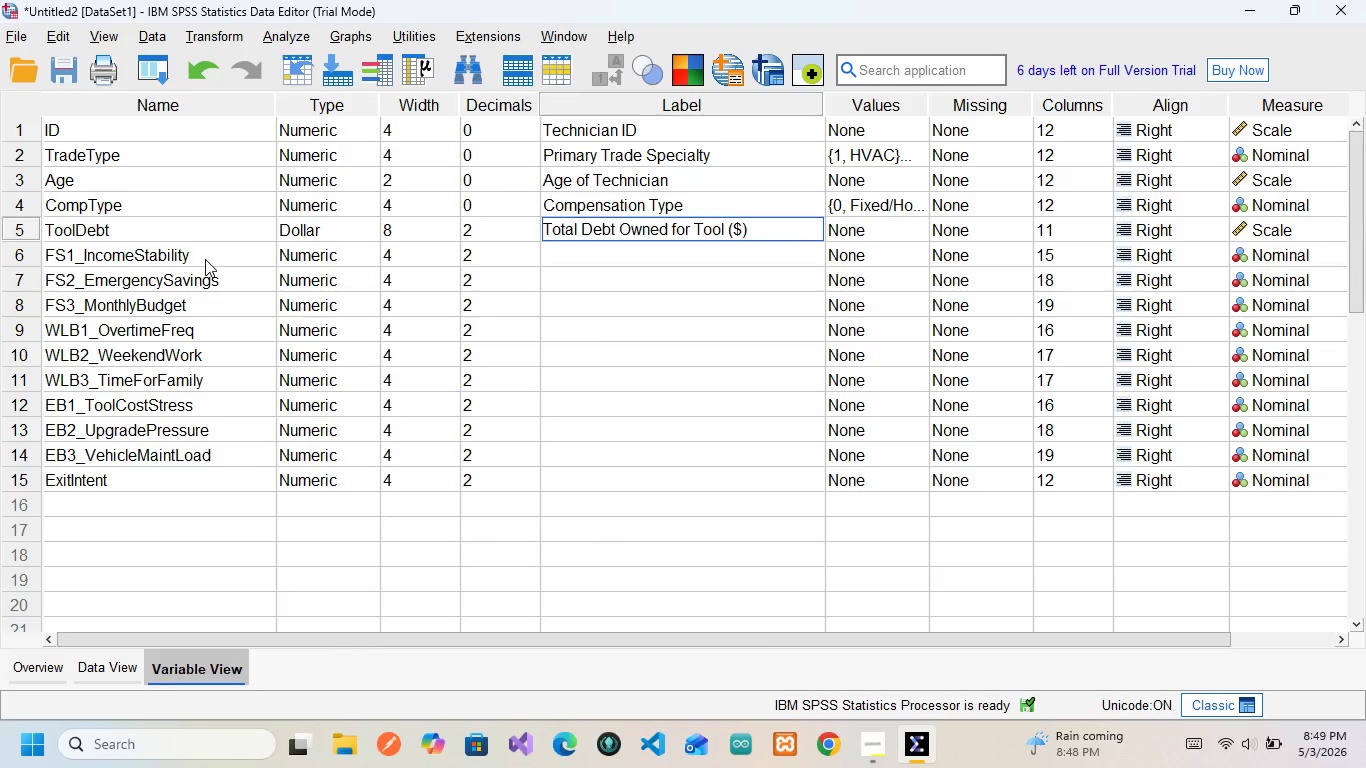 
wait(6.12)
 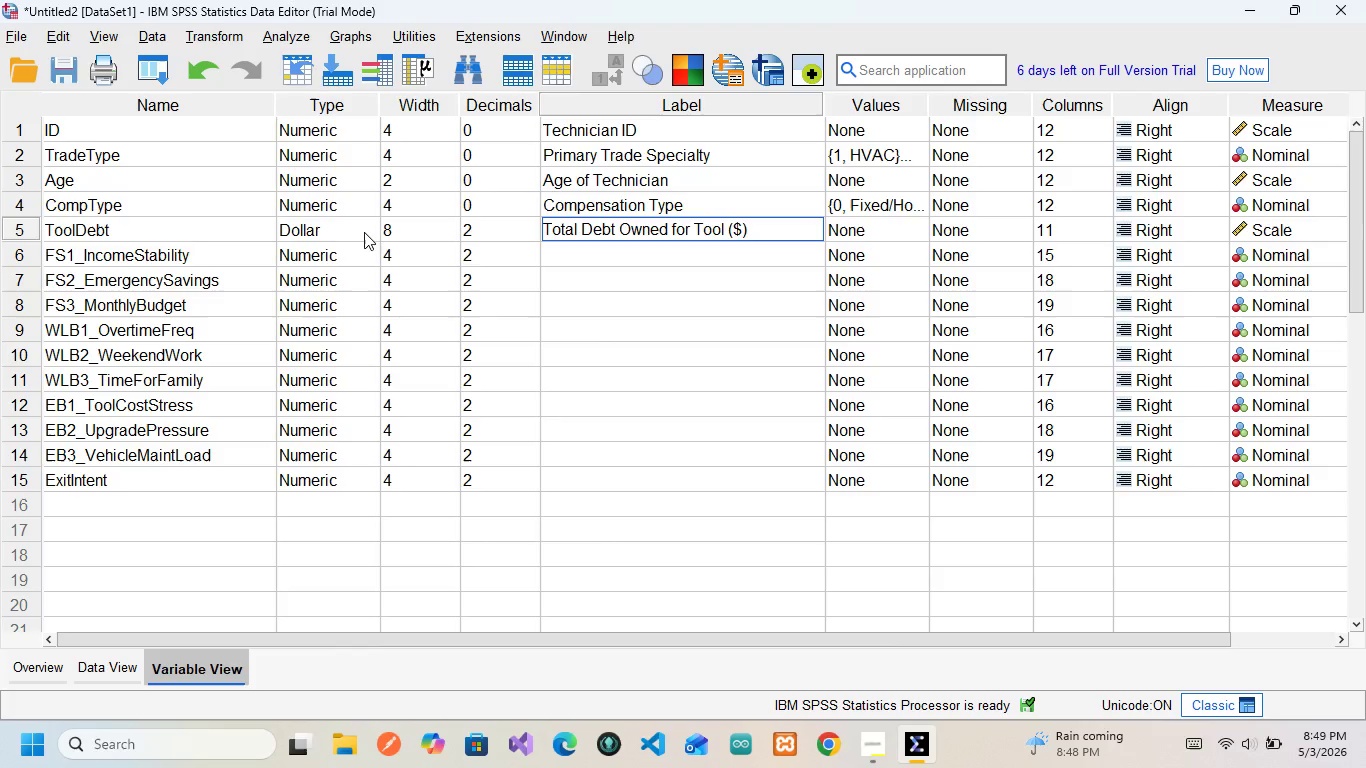 
left_click([205, 259])
 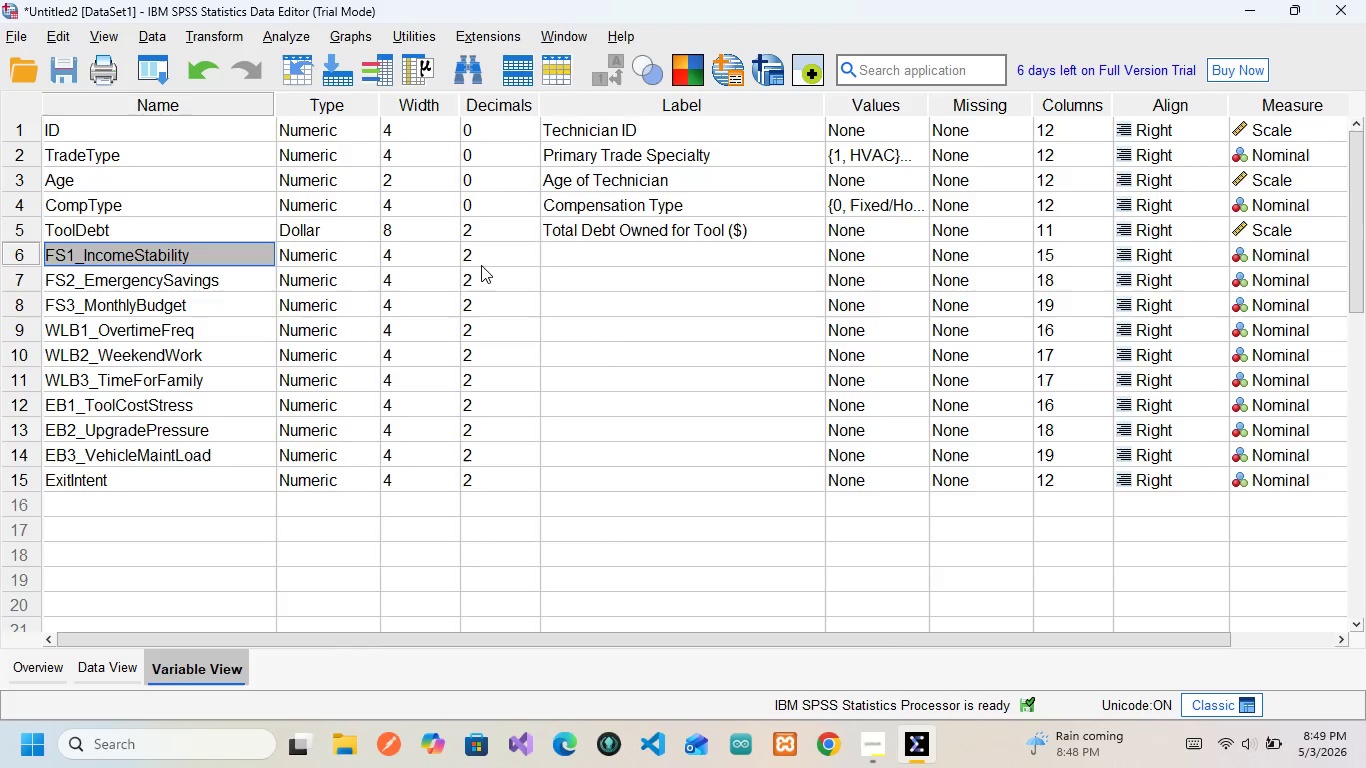 
wait(43.17)
 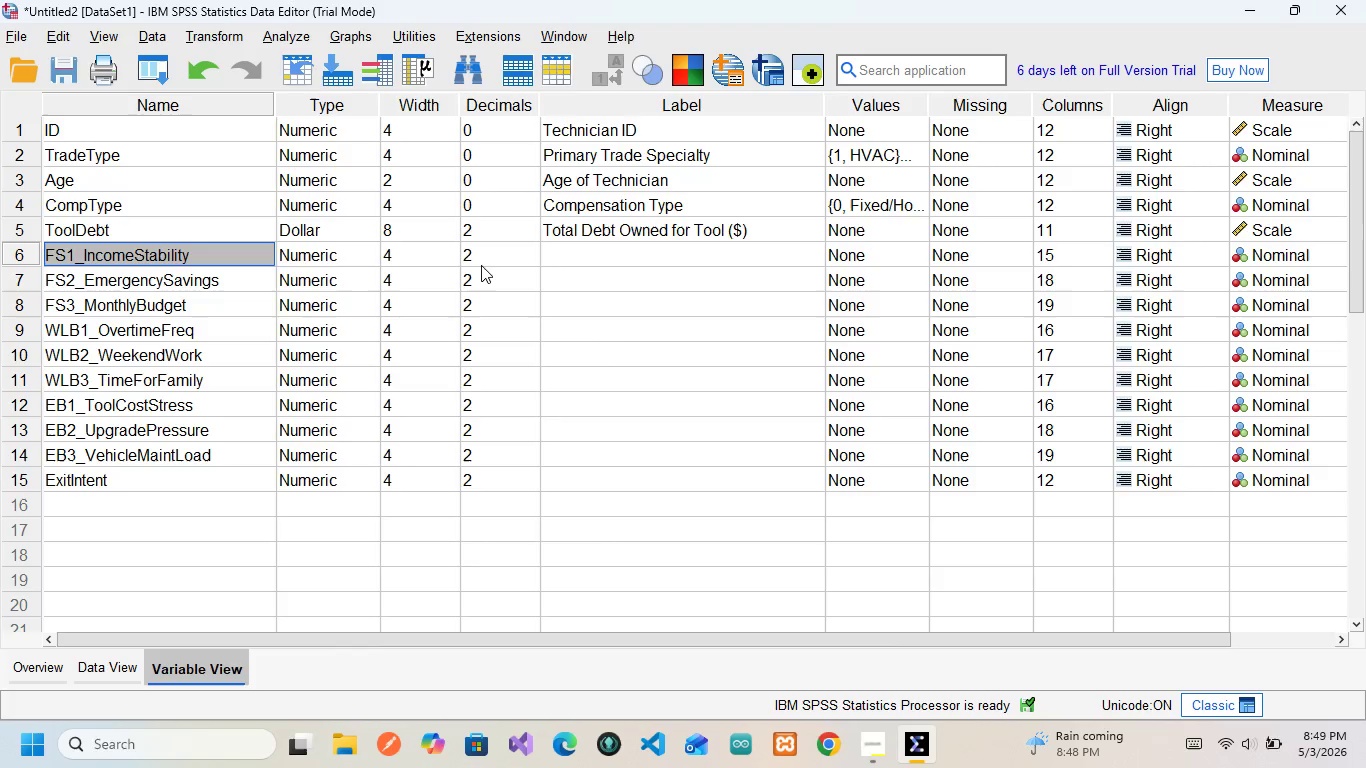 
left_click([556, 247])
 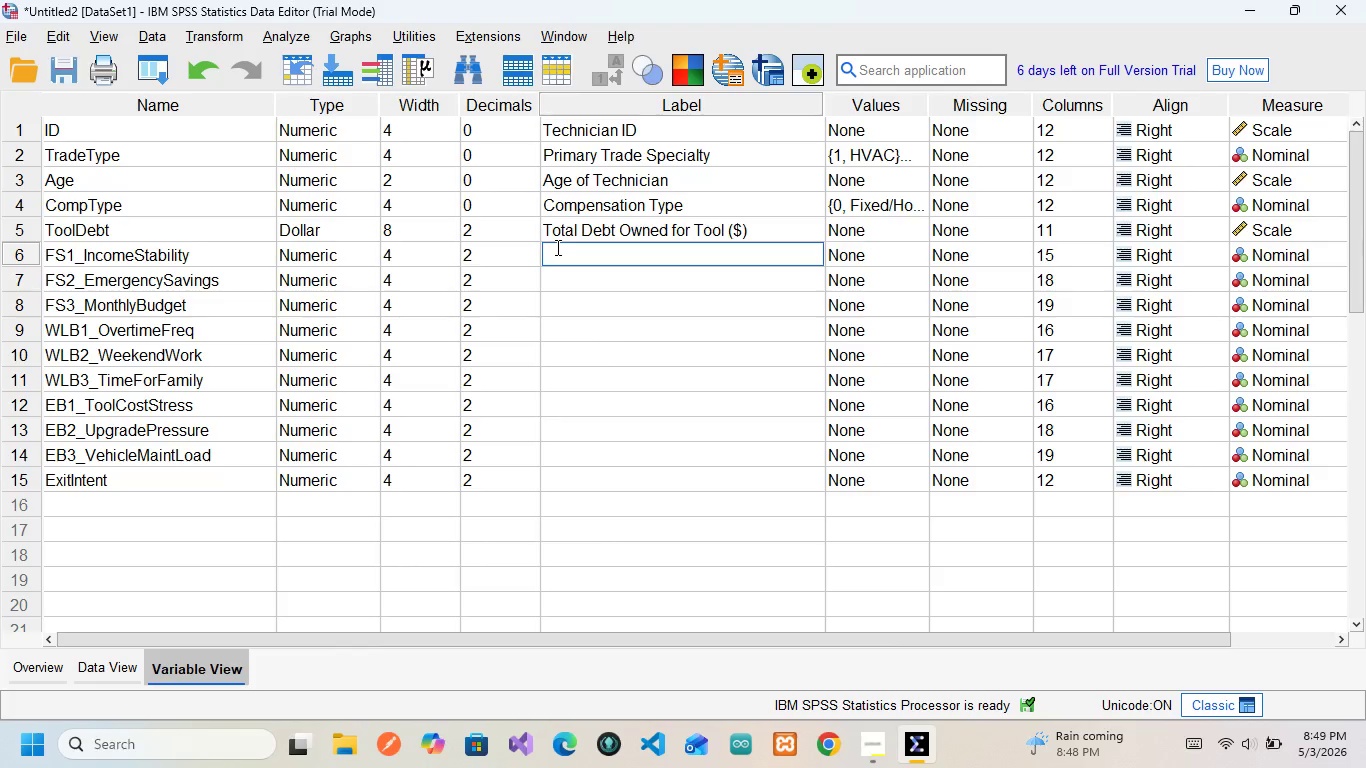 
type(My mon)
 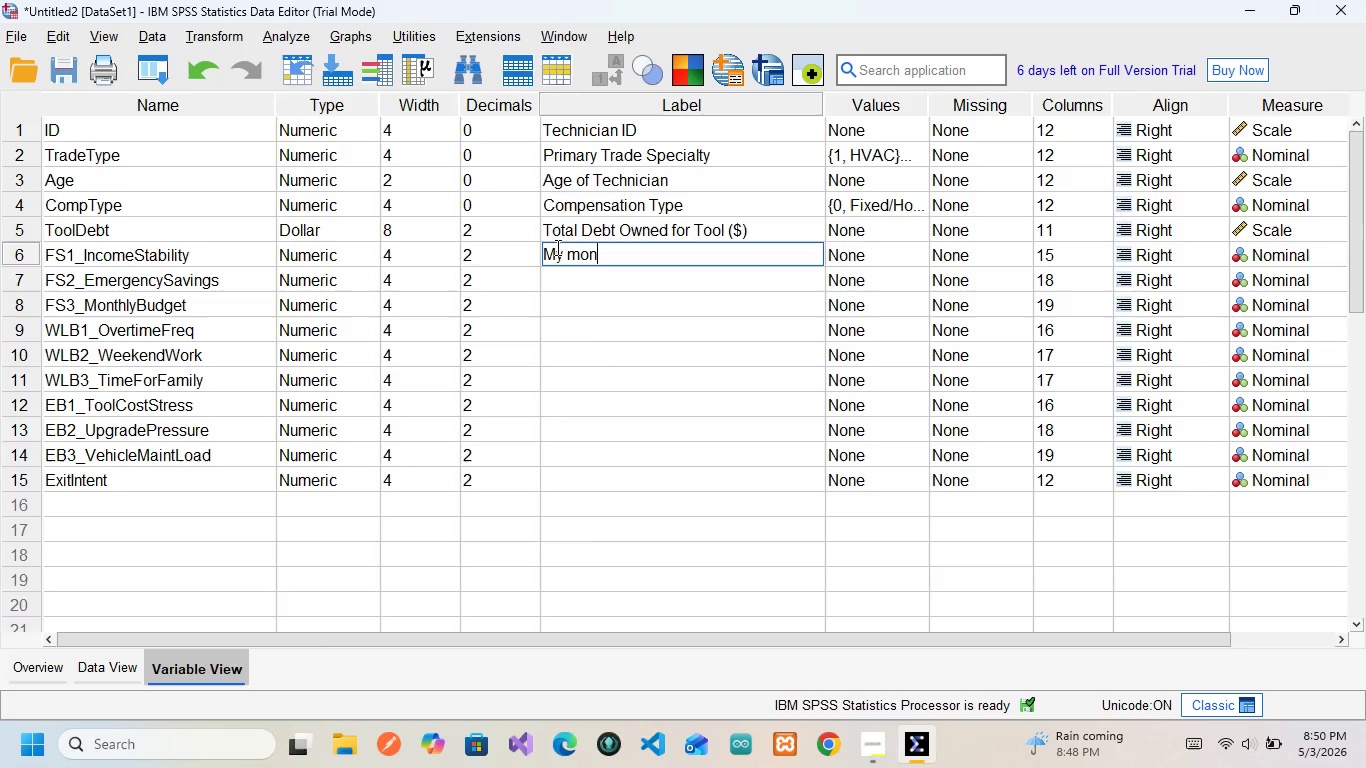 
type(thly )
 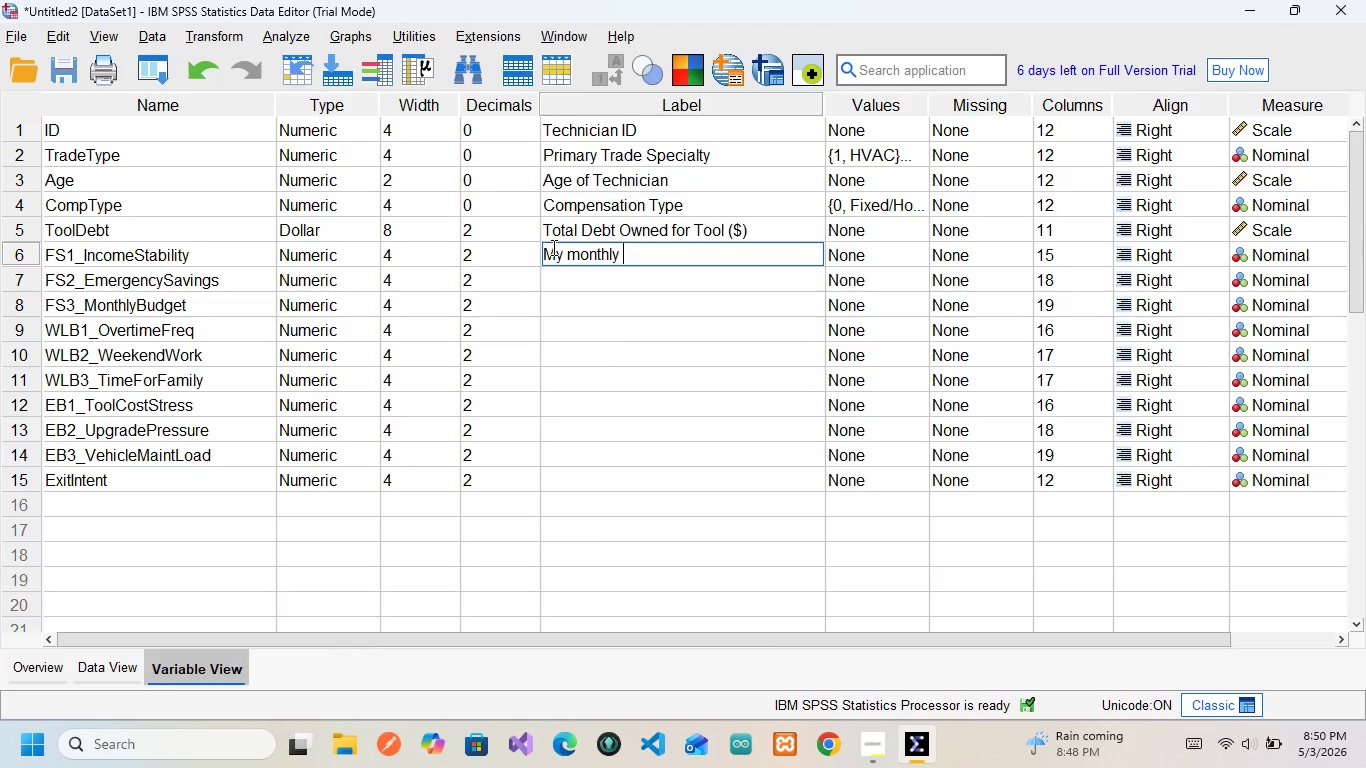 
type(income)
 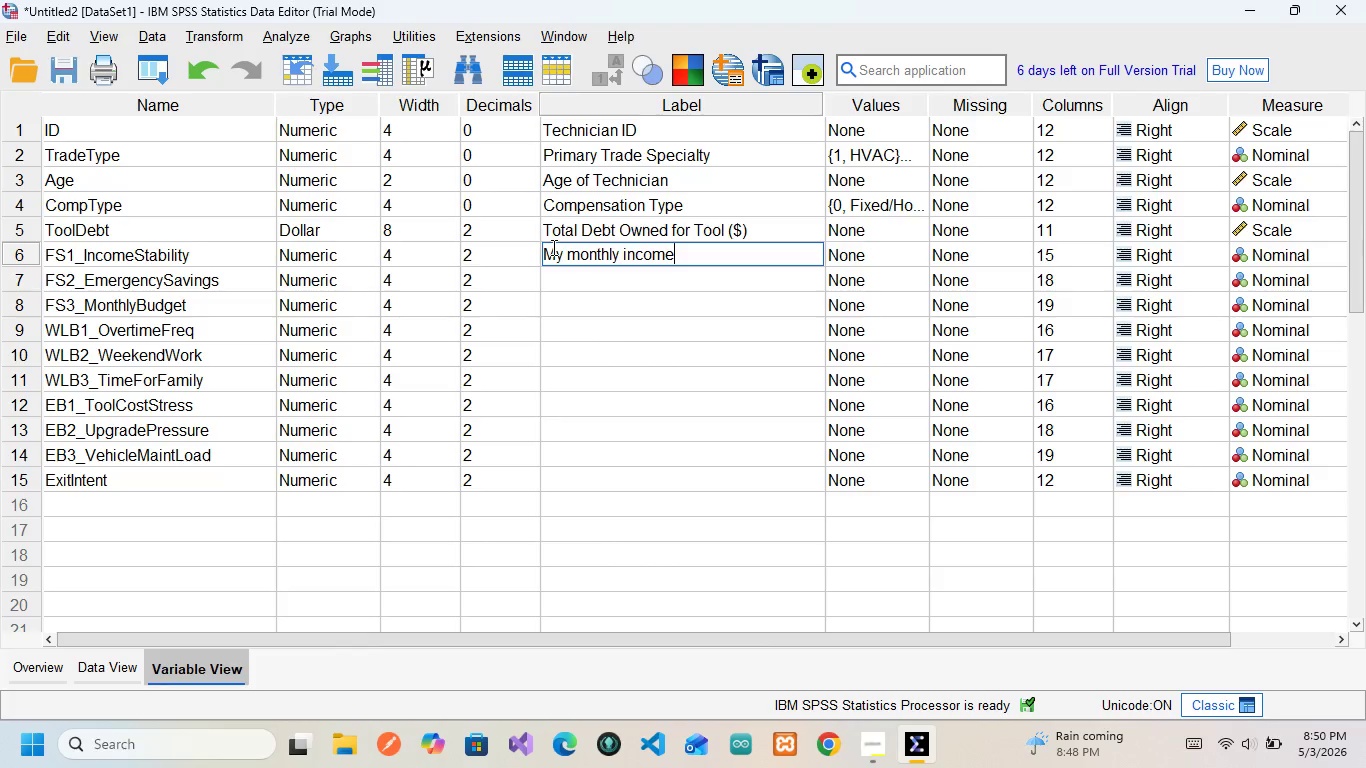 
wait(5.61)
 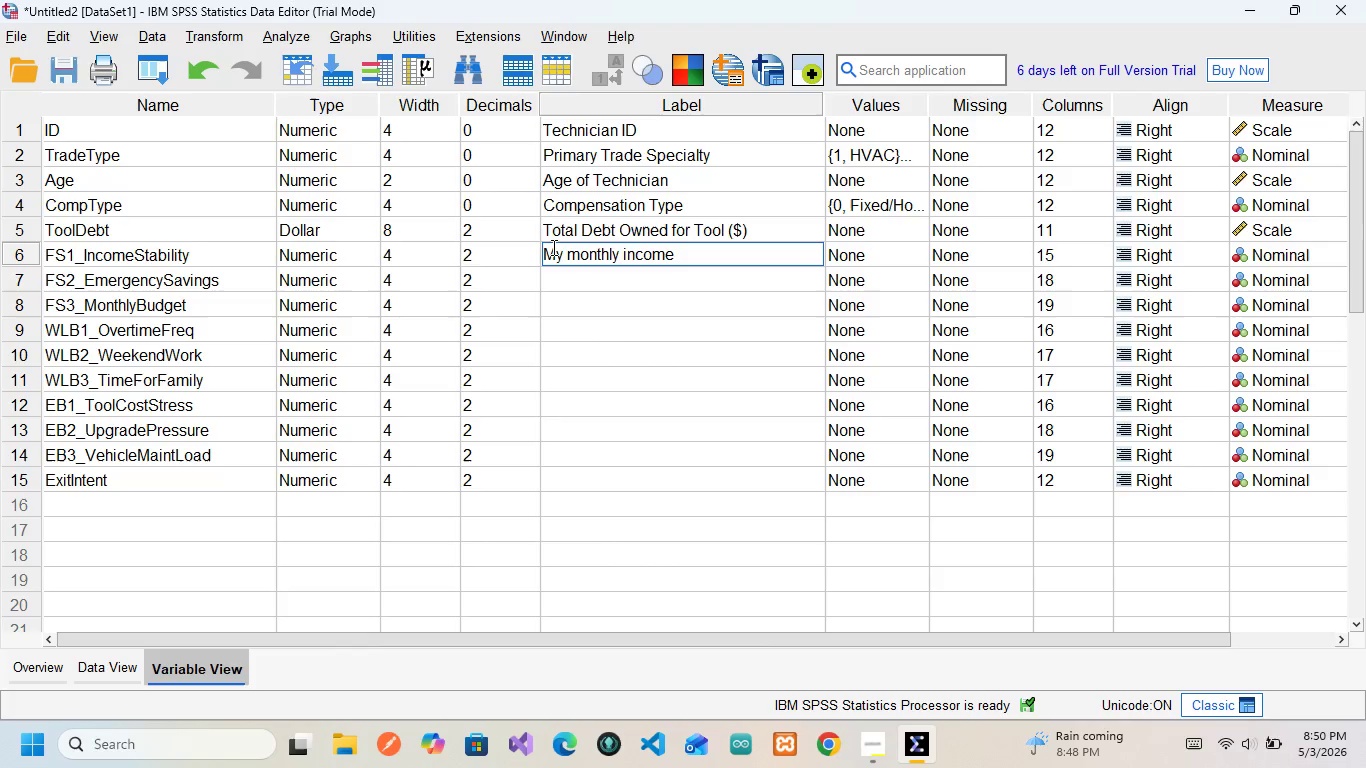 
key(Space)
 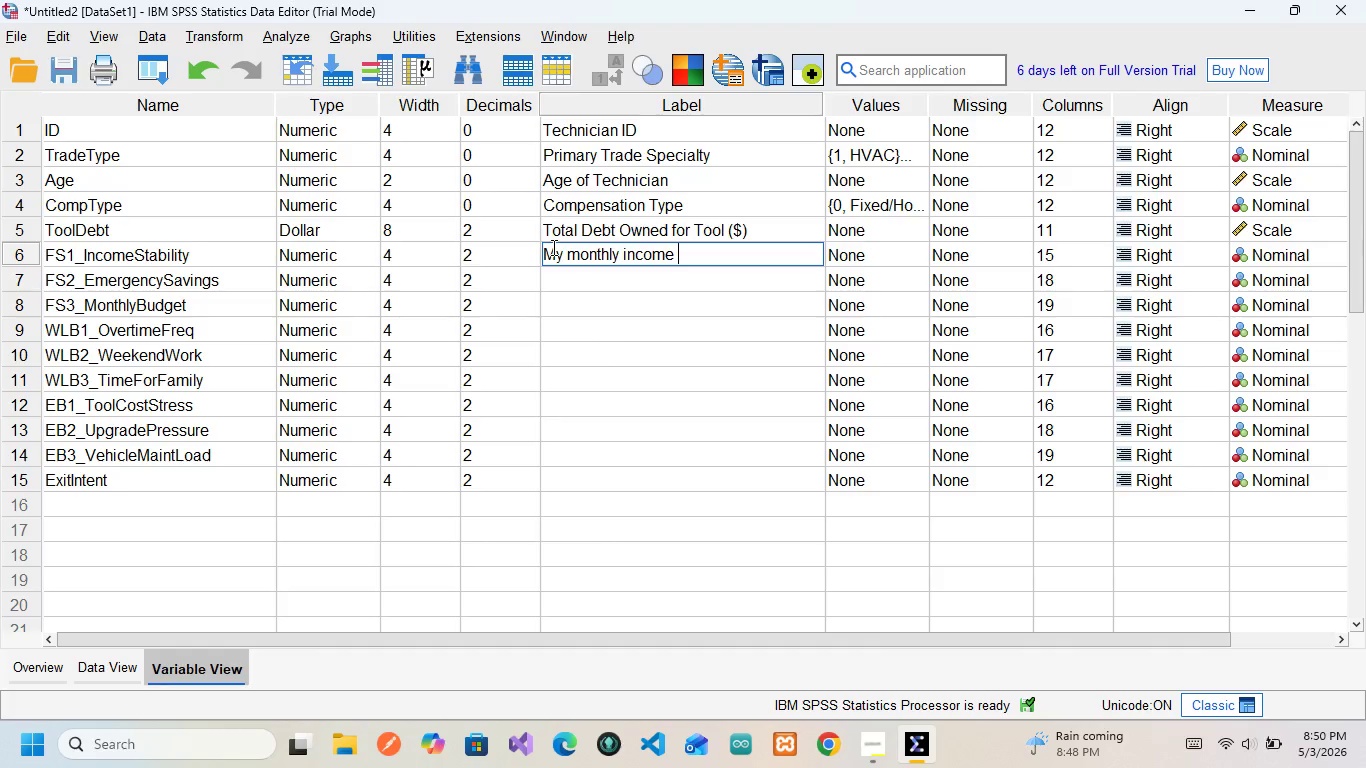 
wait(5.53)
 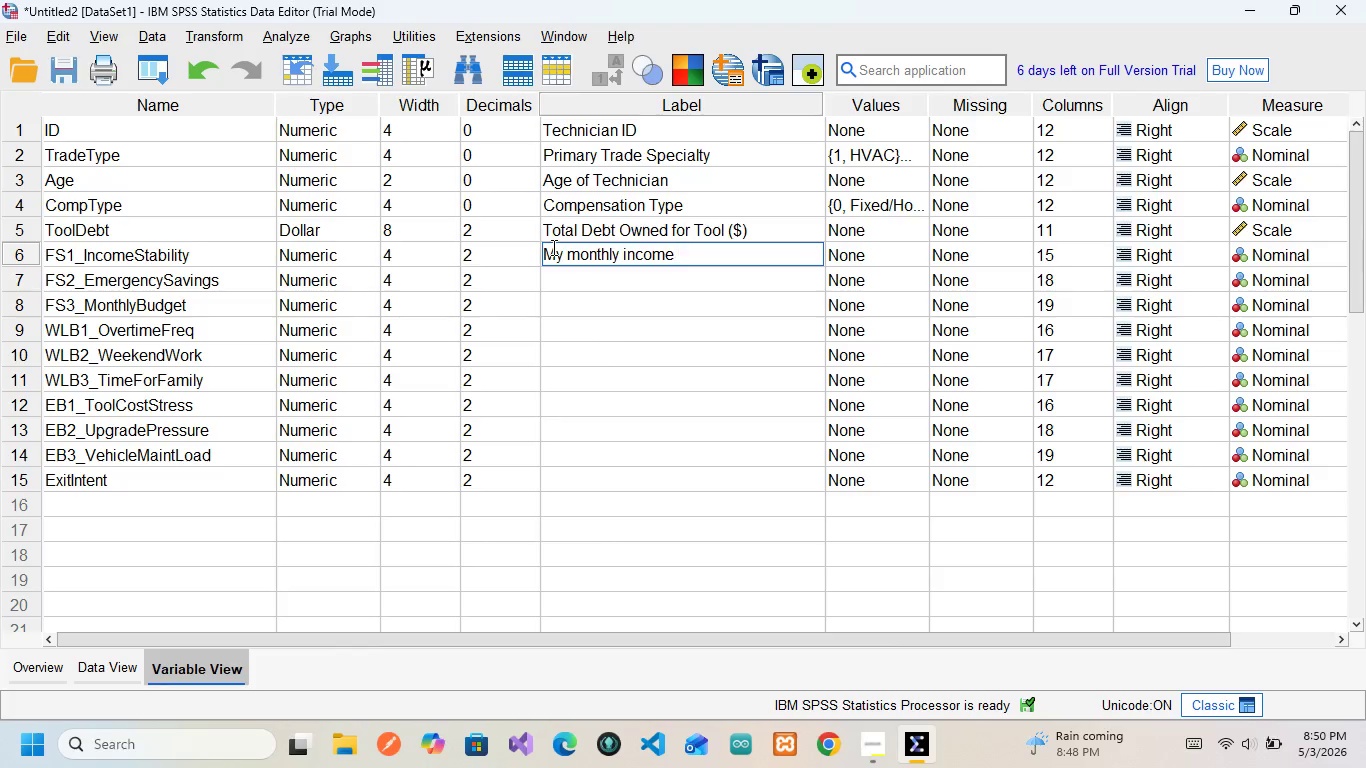 
type(is predictable)
 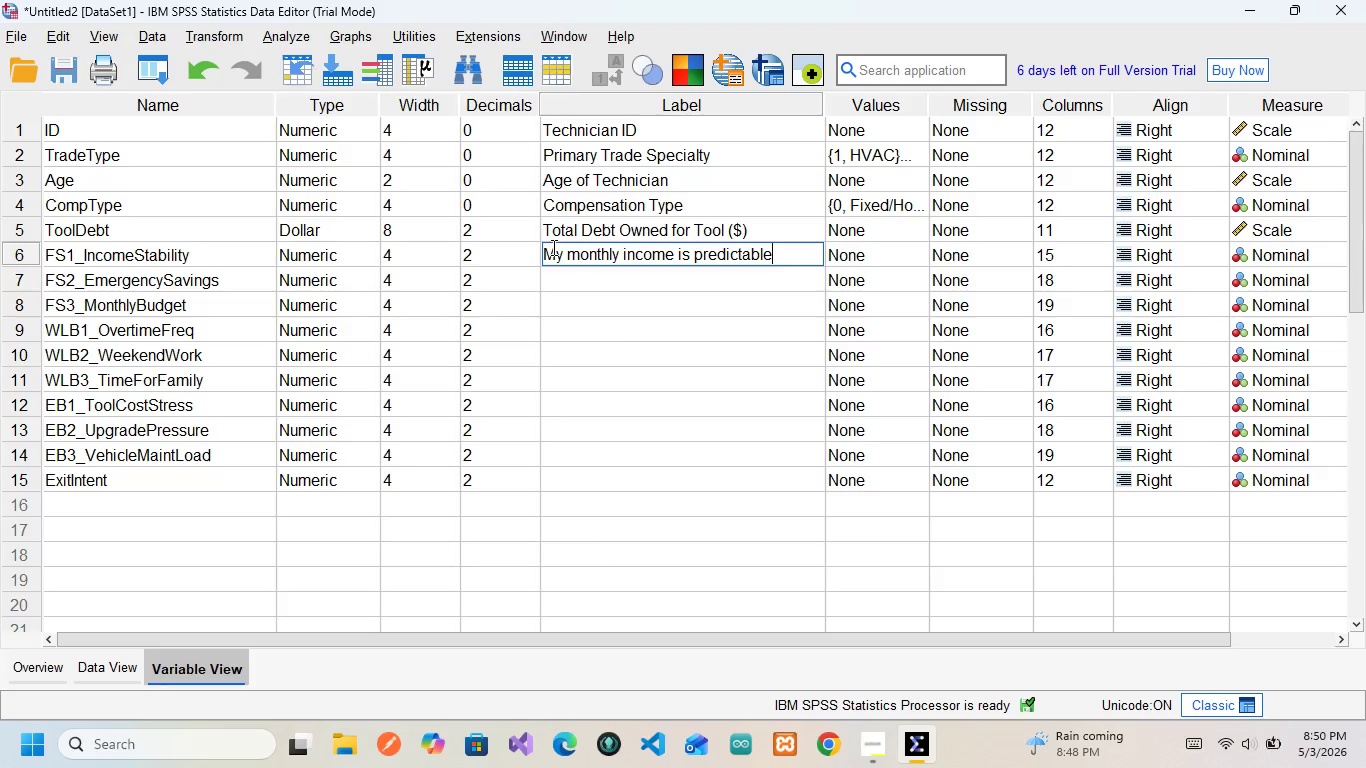 
wait(13.42)
 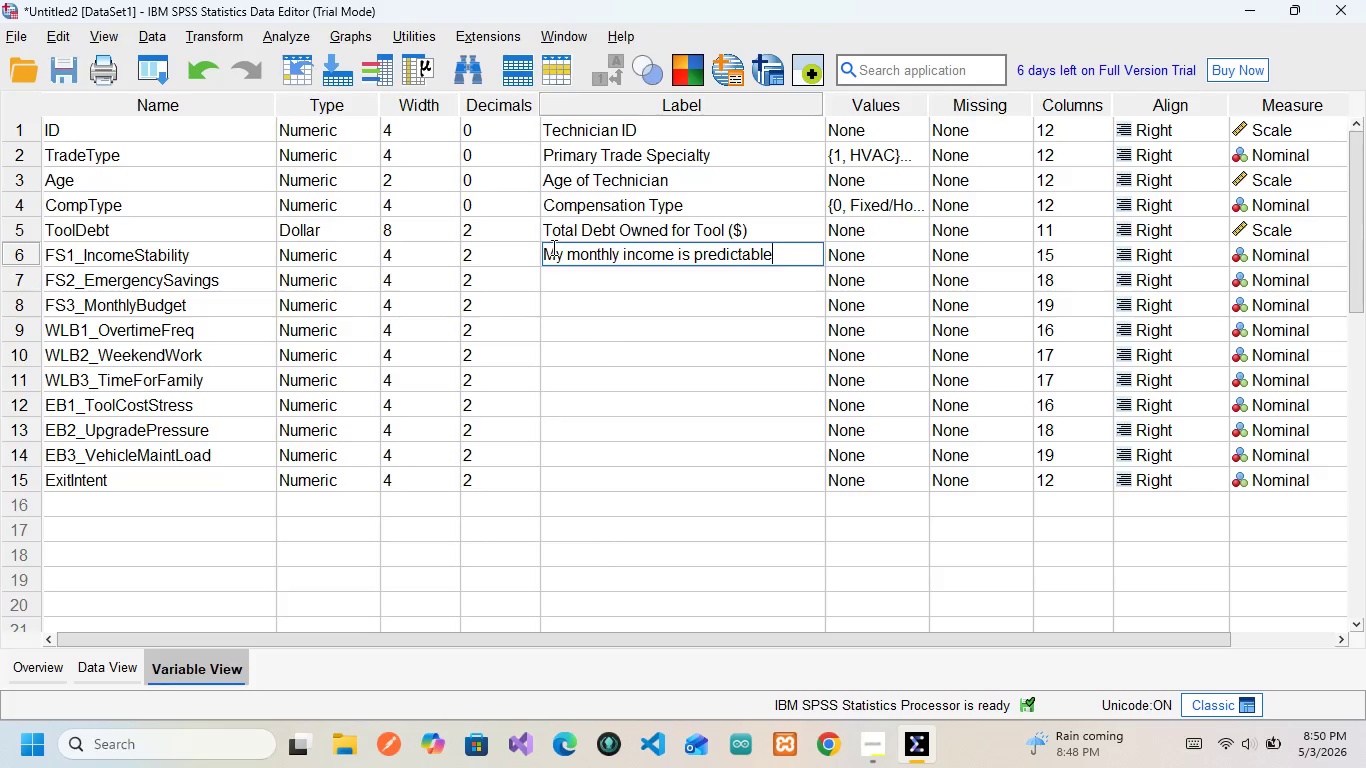 
left_click([552, 247])
 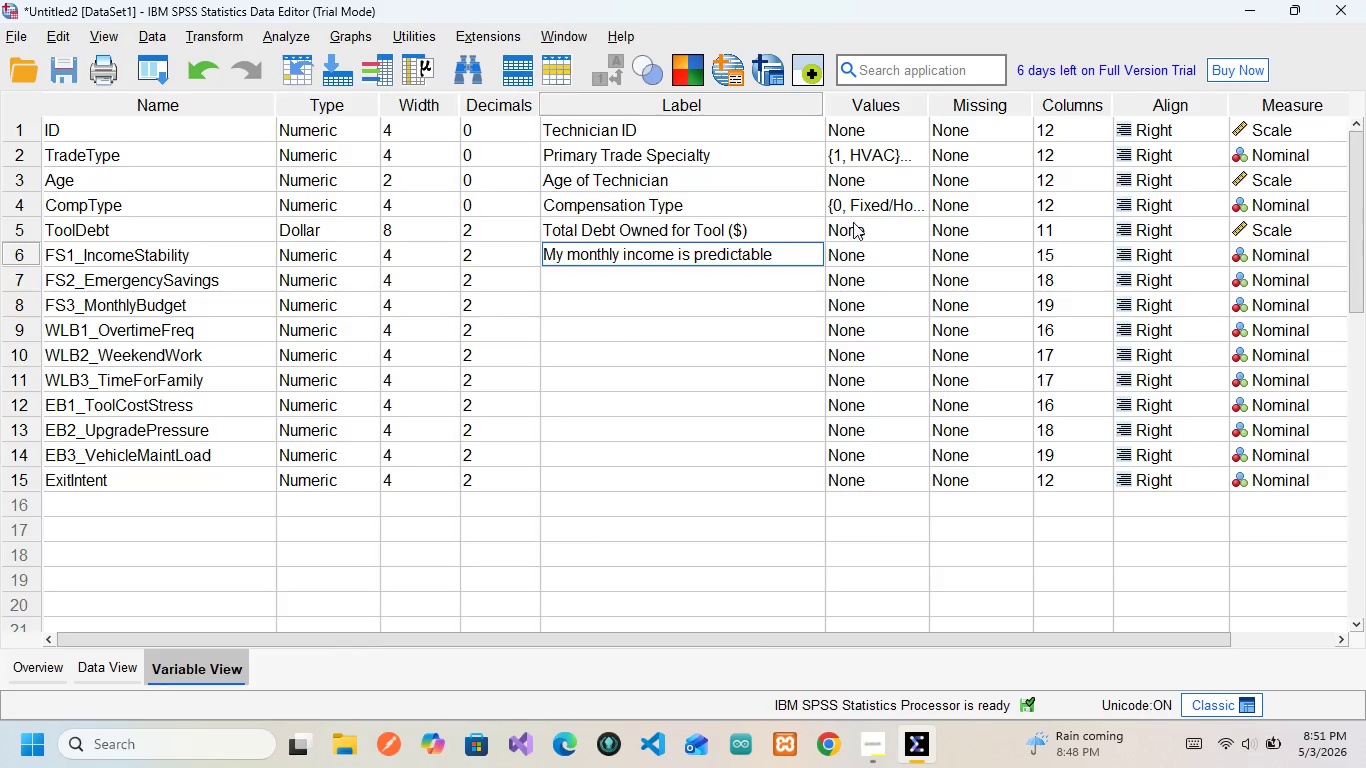 
left_click([858, 249])
 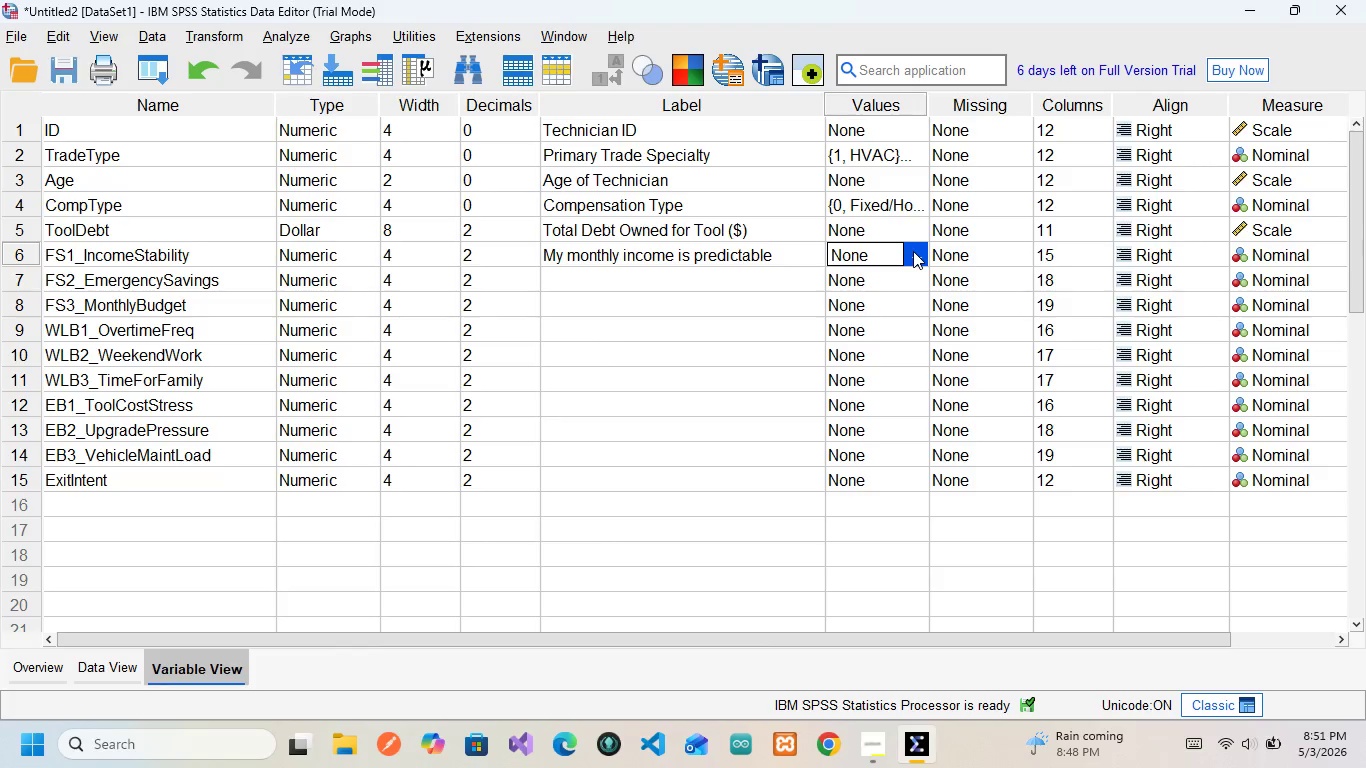 
left_click([913, 251])
 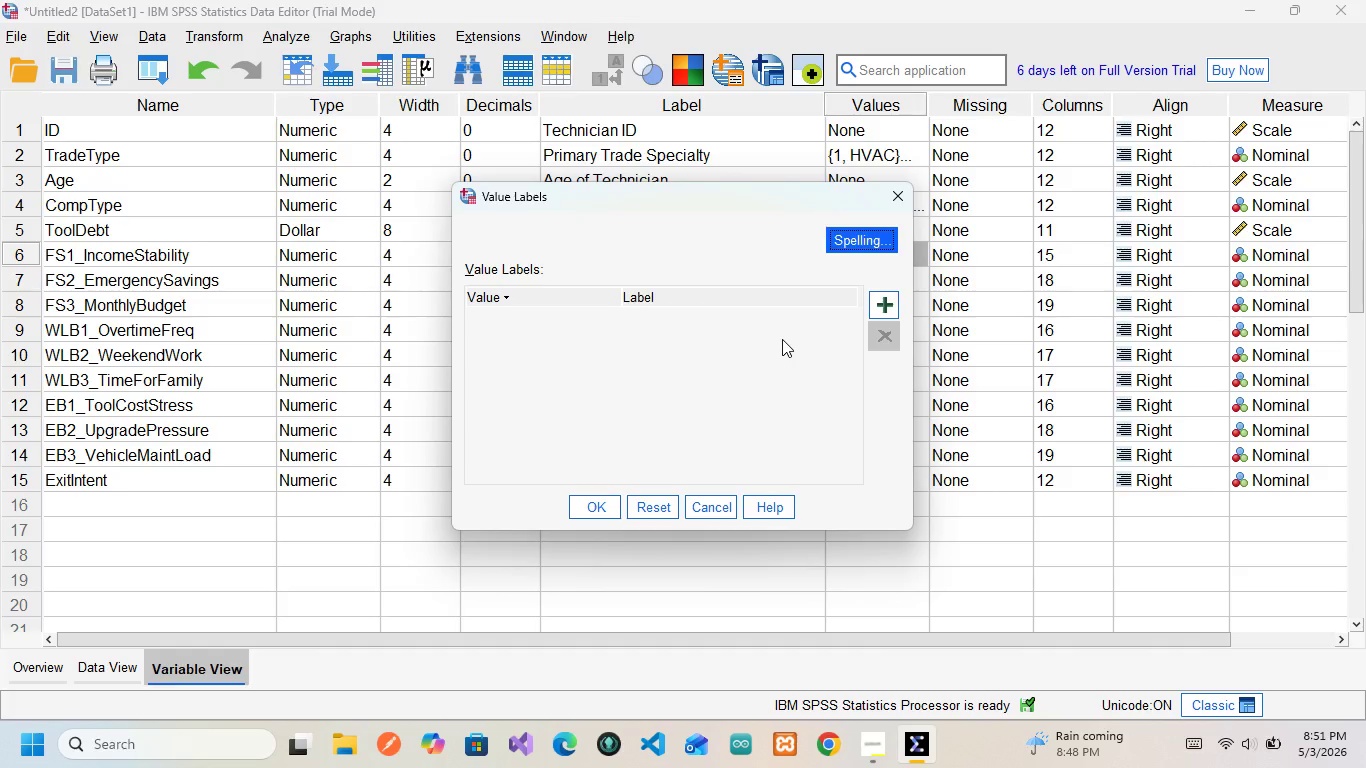 
wait(11.55)
 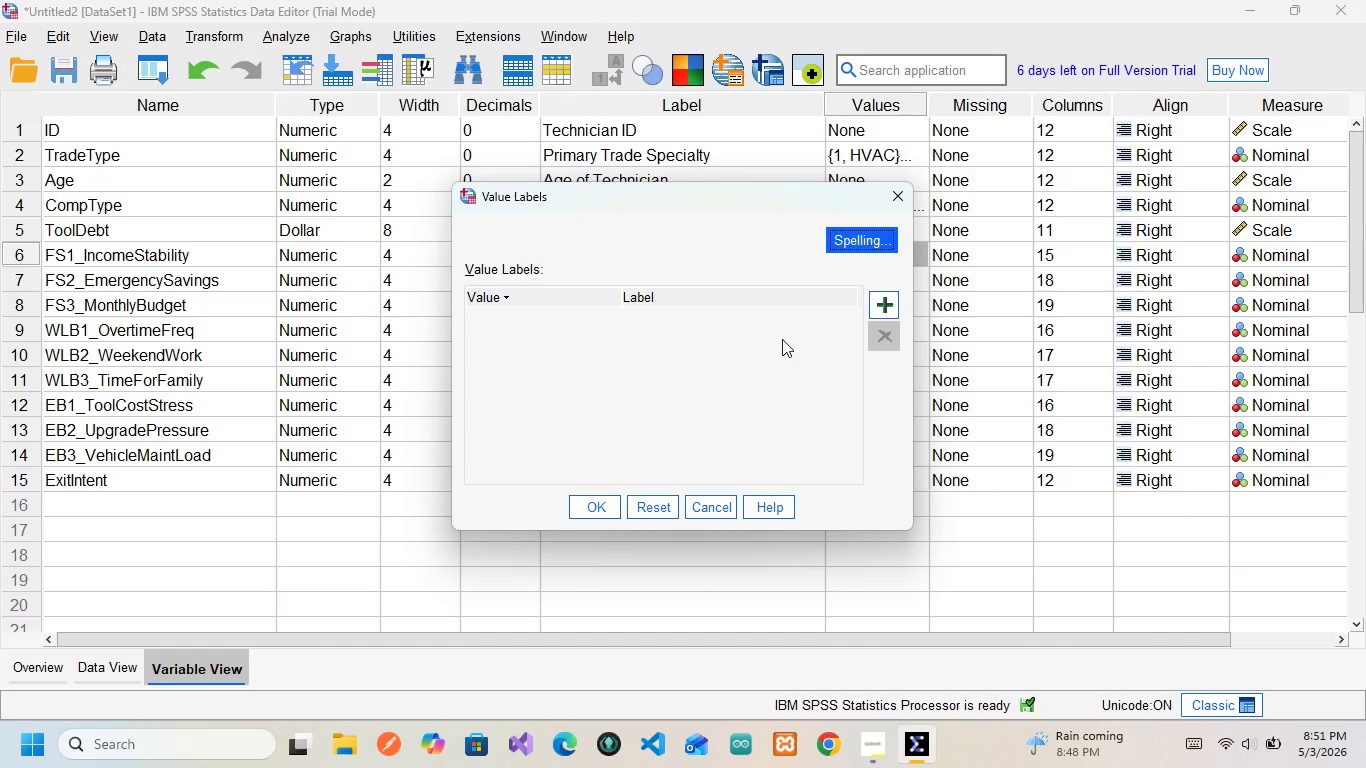 
left_click([884, 302])
 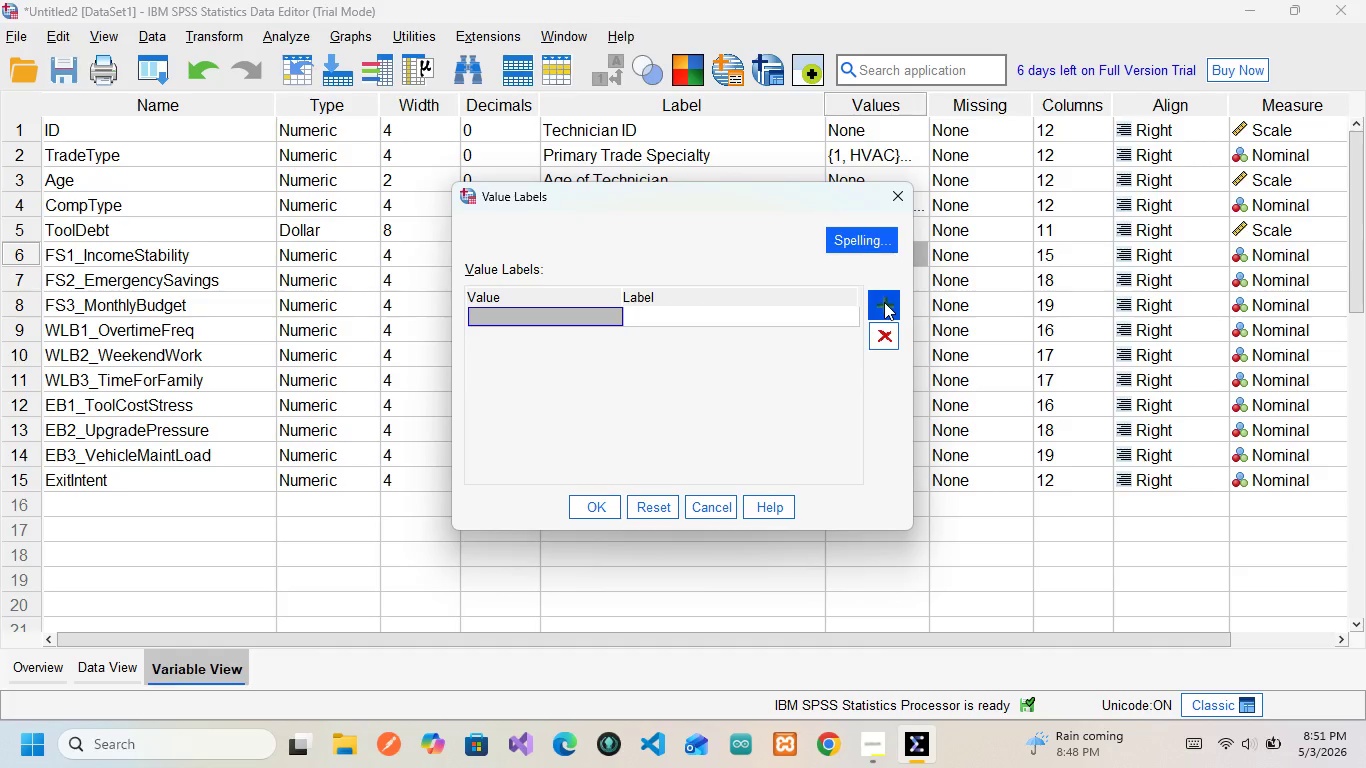 
type(1Sro)
key(Backspace)
key(Backspace)
key(Backspace)
 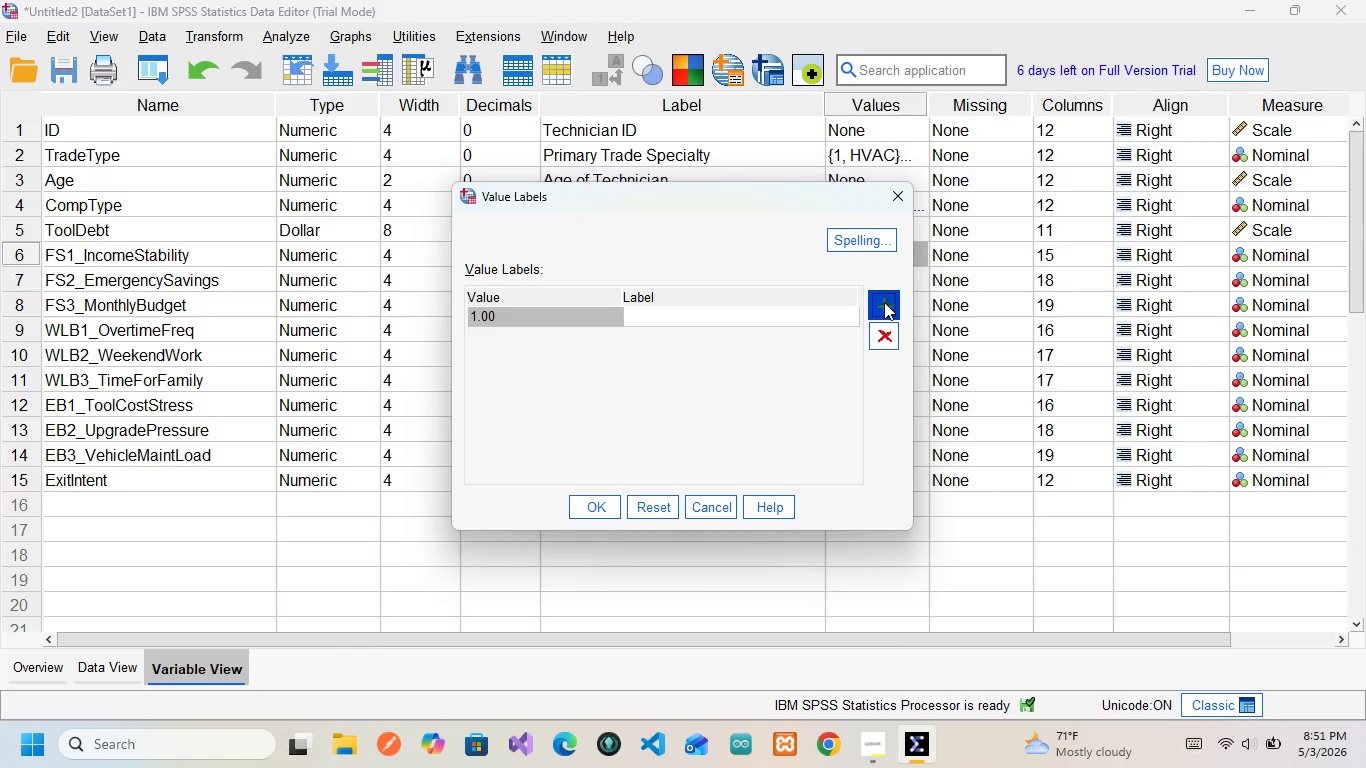 
left_click([884, 302])
 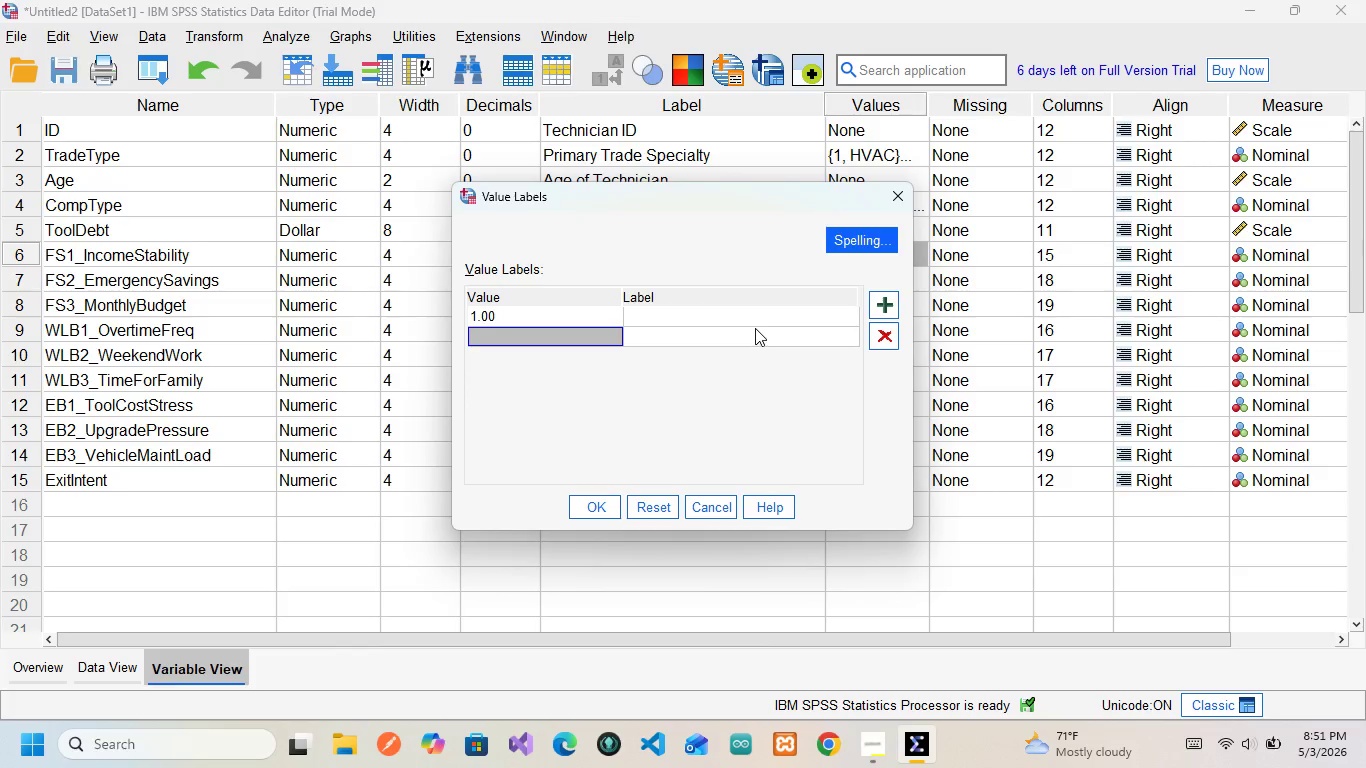 
wait(7.05)
 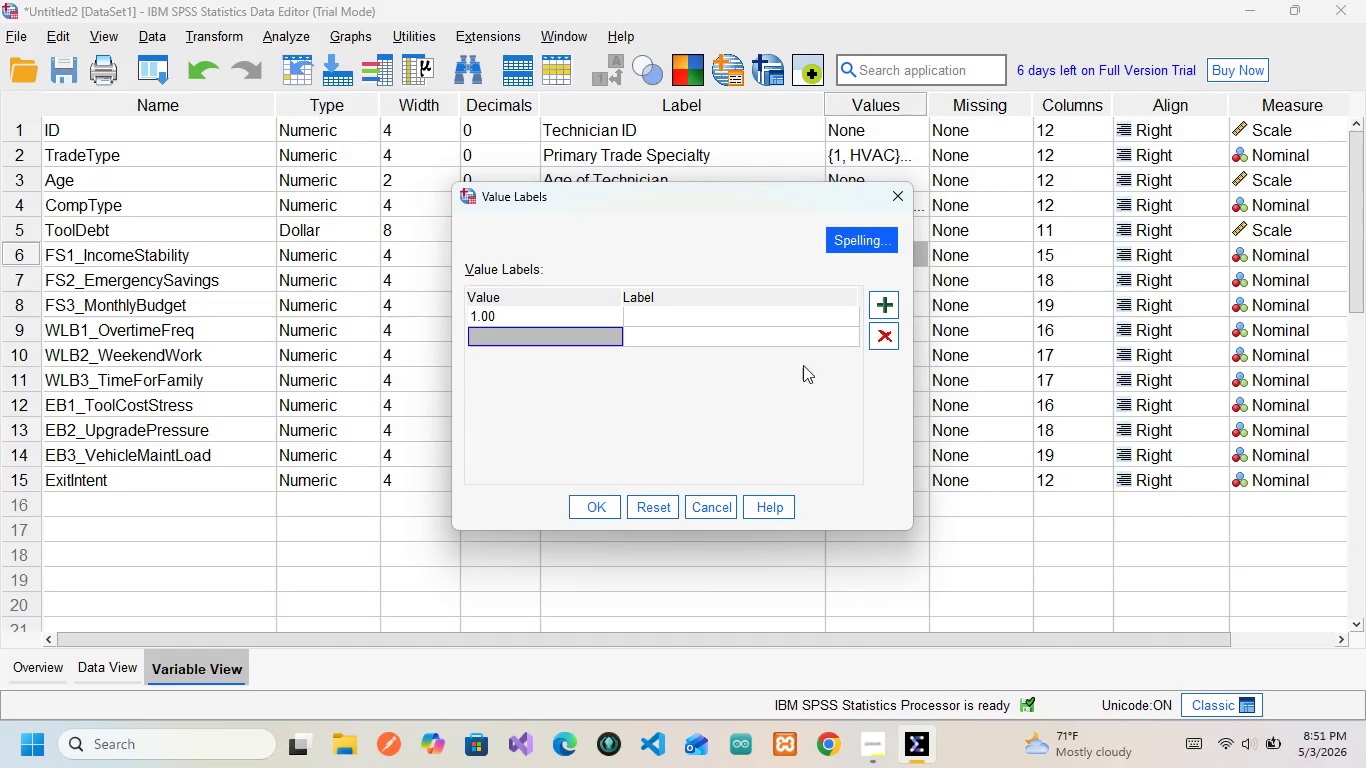 
left_click([752, 323])
 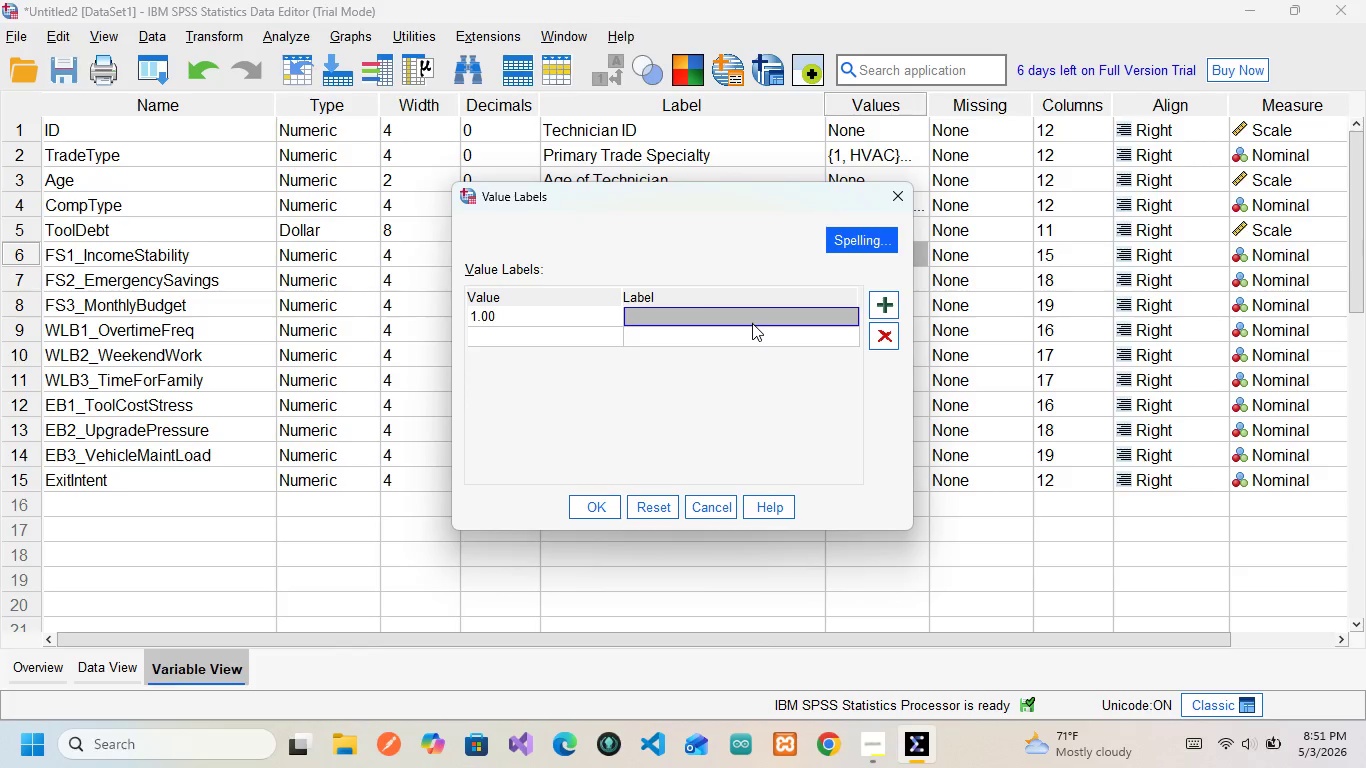 
type(Strongl)
 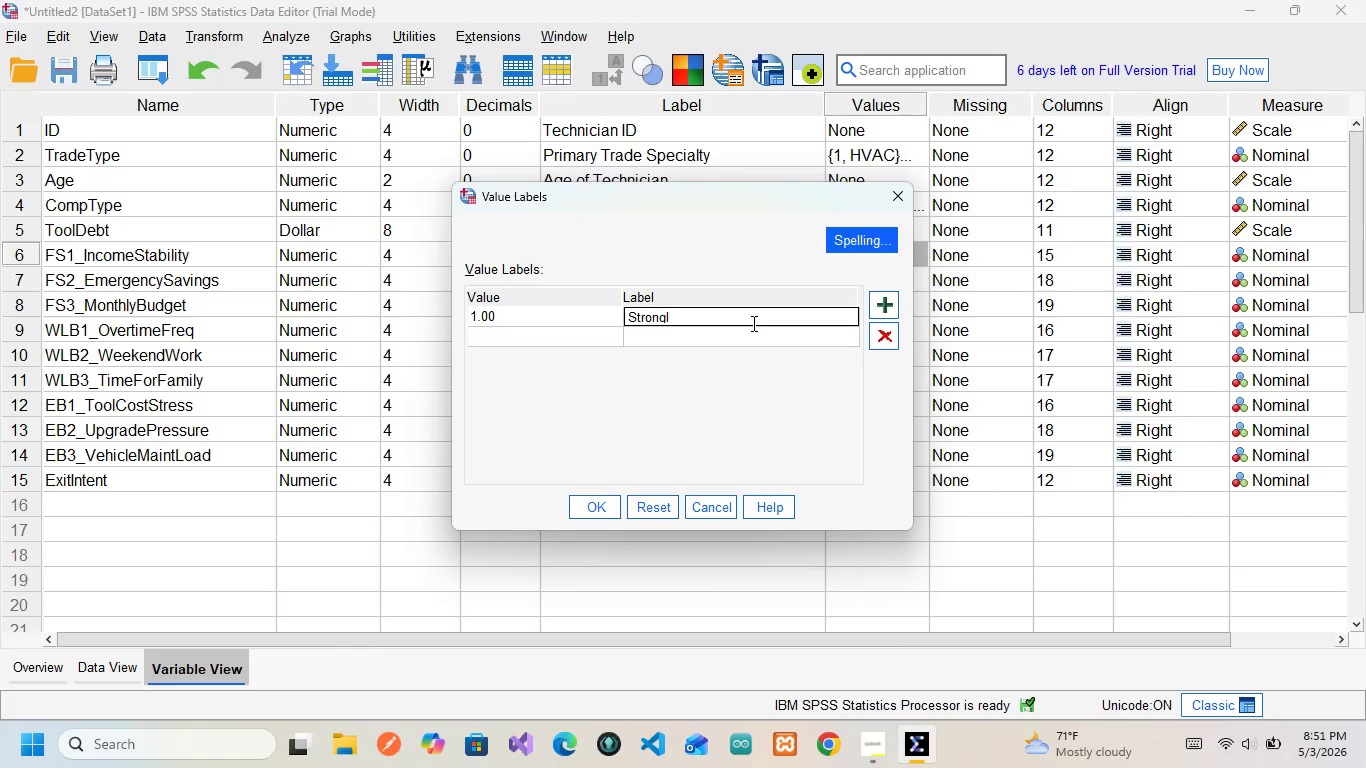 
type(y Disagre)
 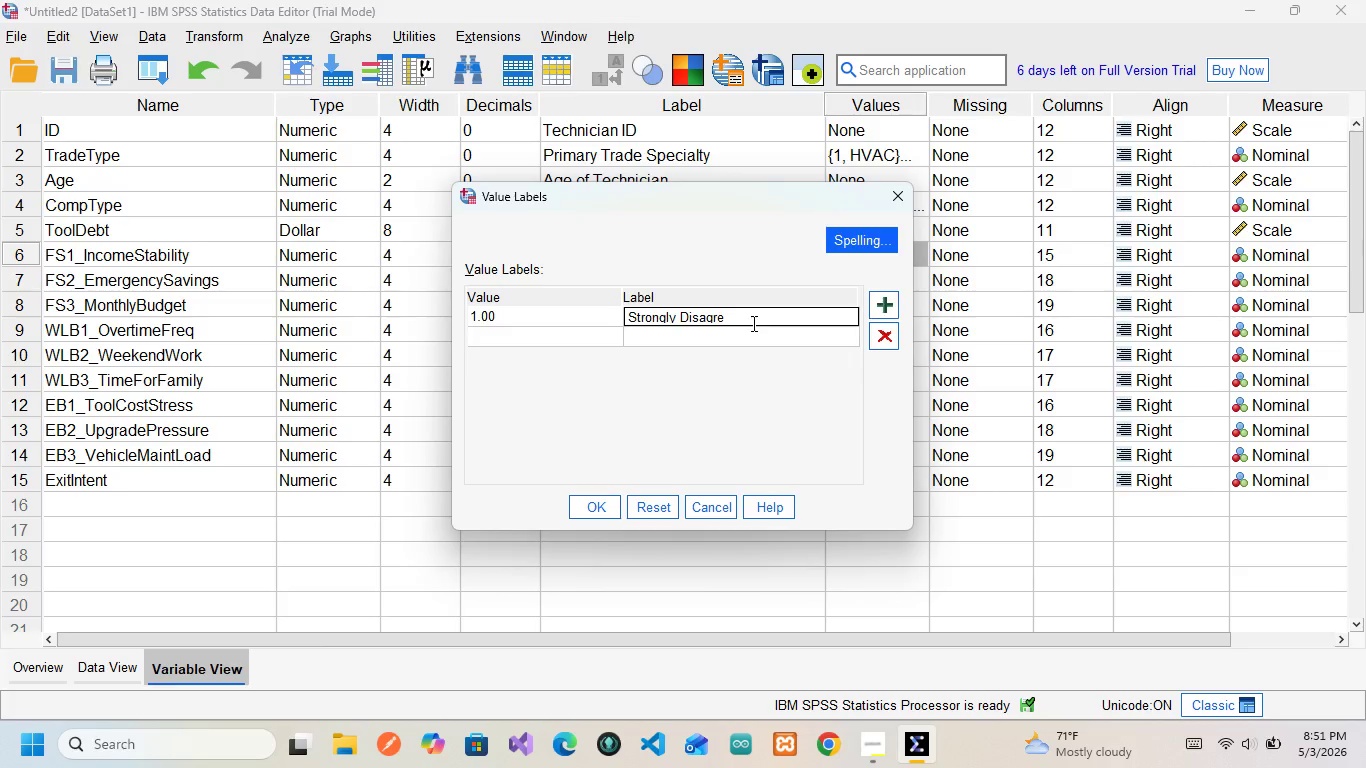 
hold_key(key=E, duration=0.31)
 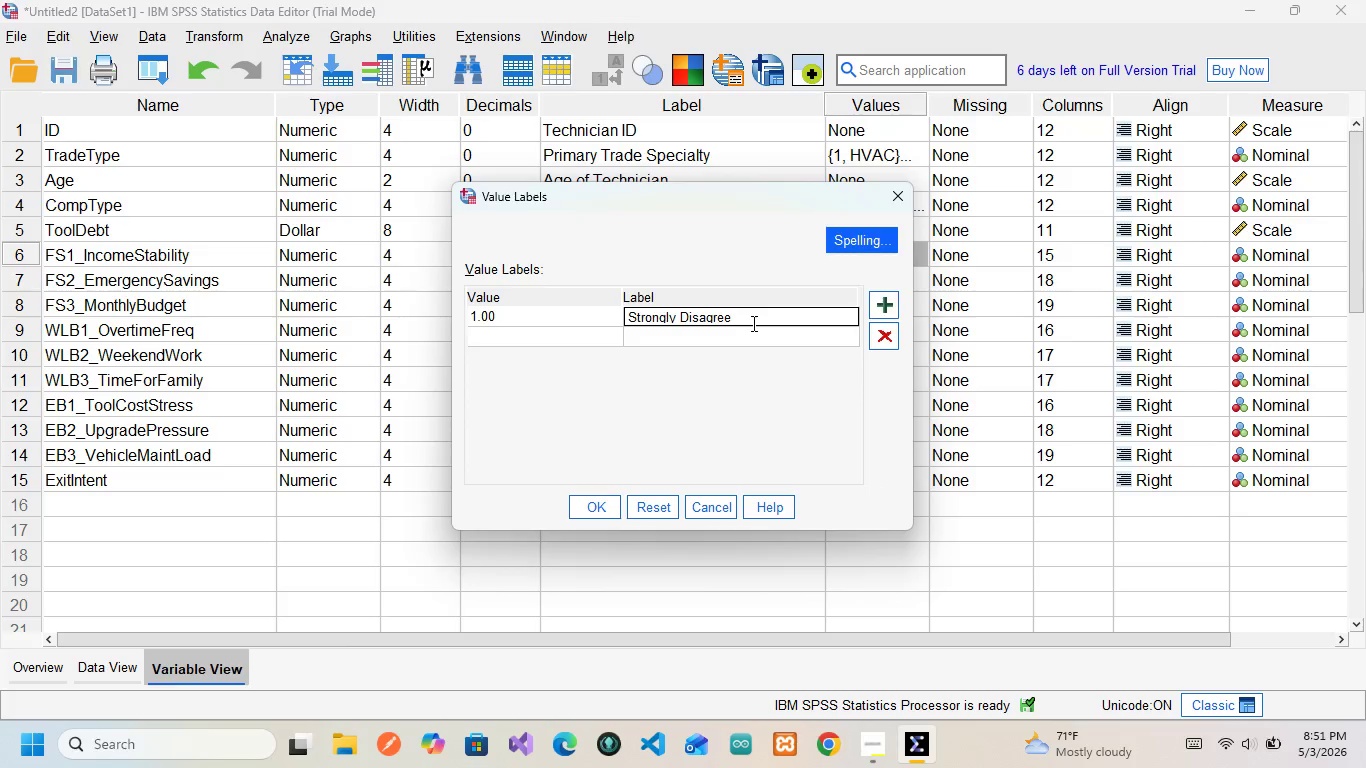 
left_click([752, 323])
 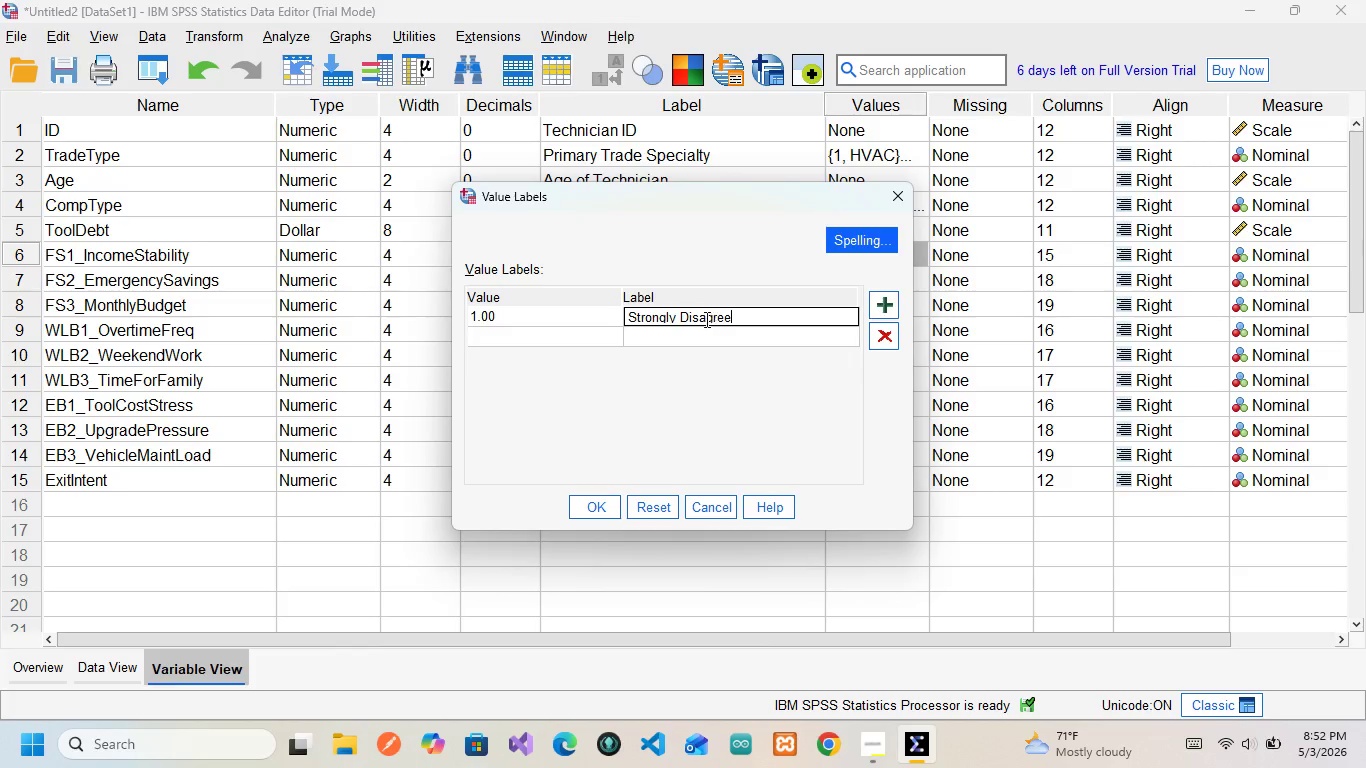 
wait(10.41)
 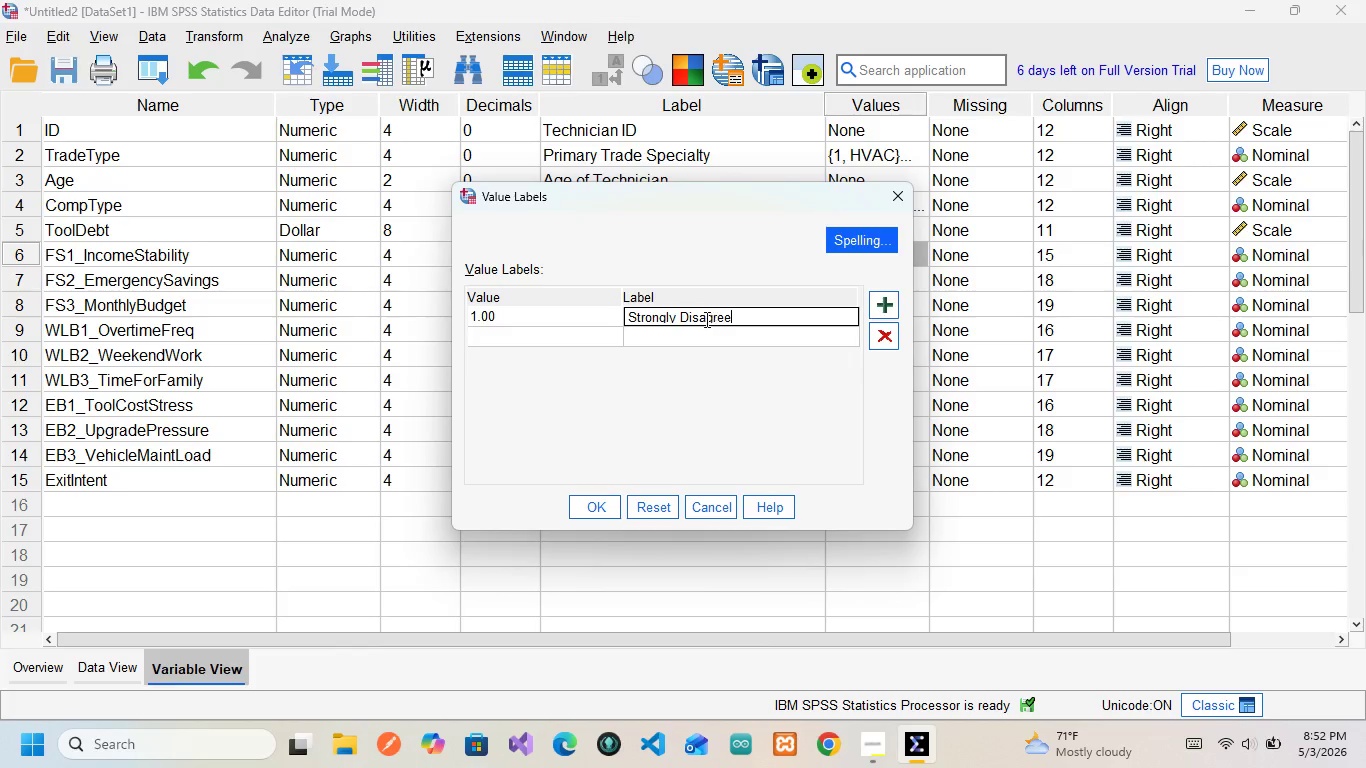 
left_click([493, 336])
 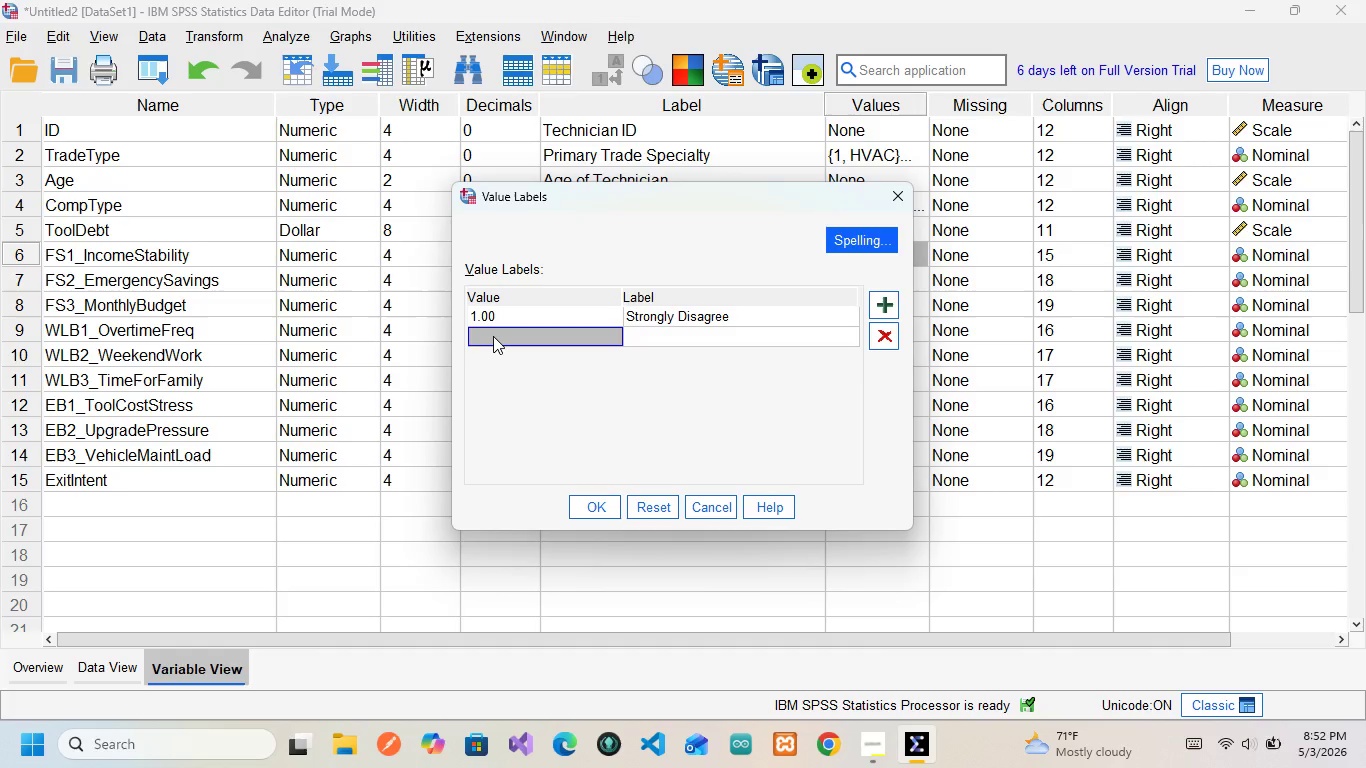 
key(2)
 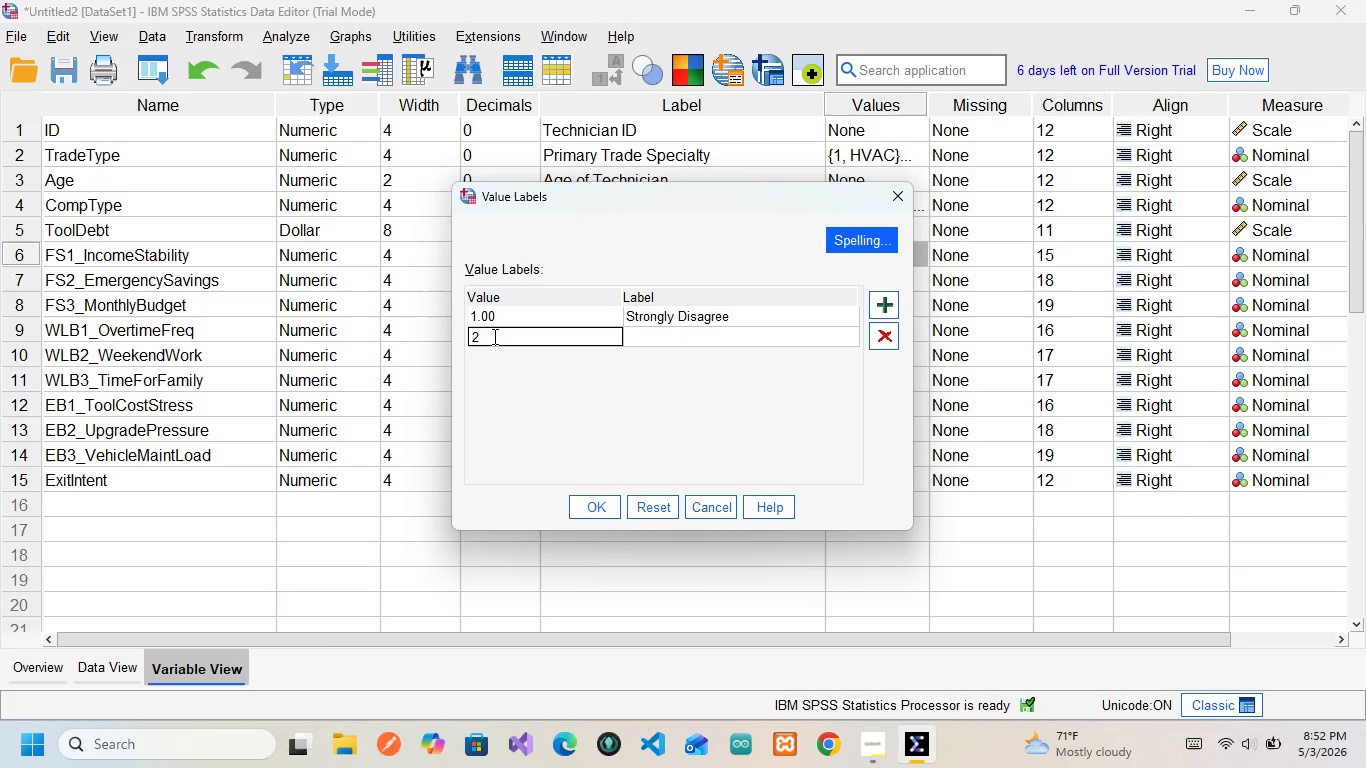 
key(ArrowRight)
 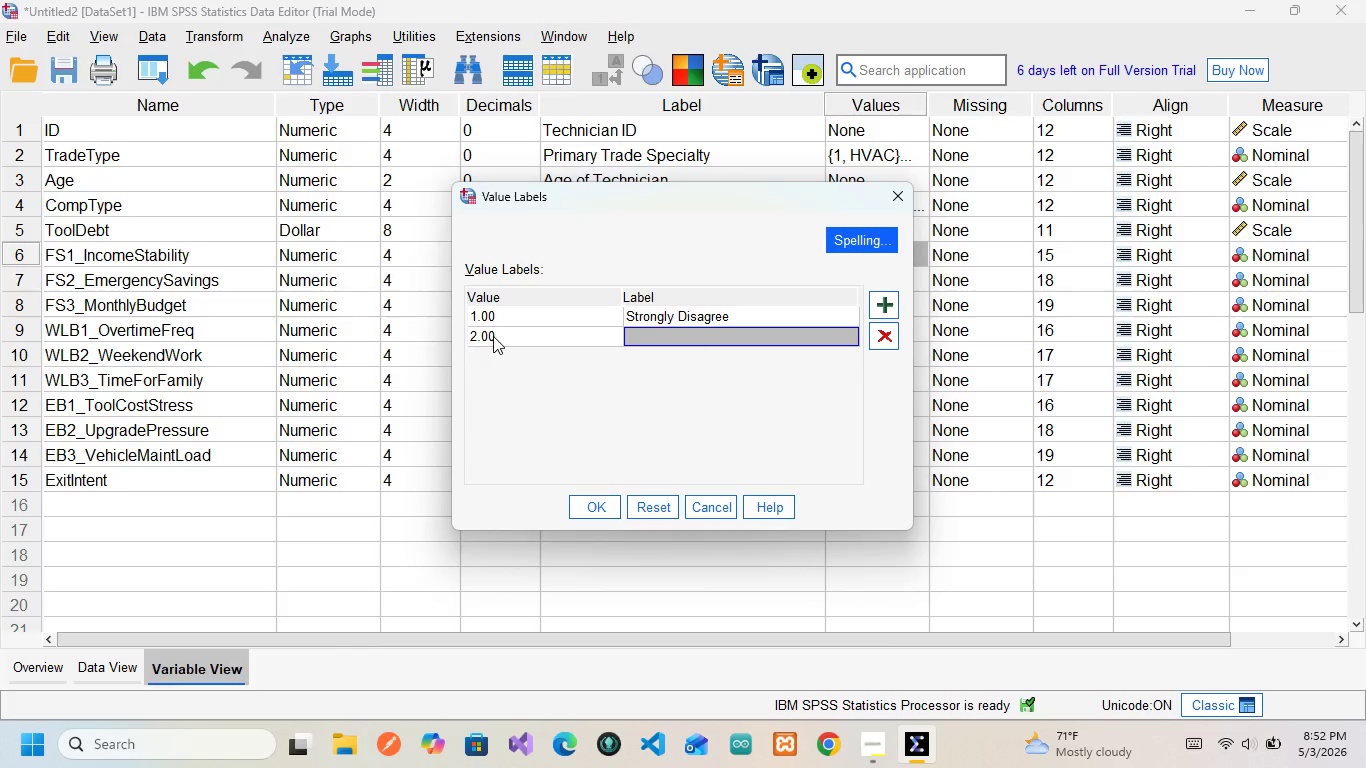 
type(Disagree)
 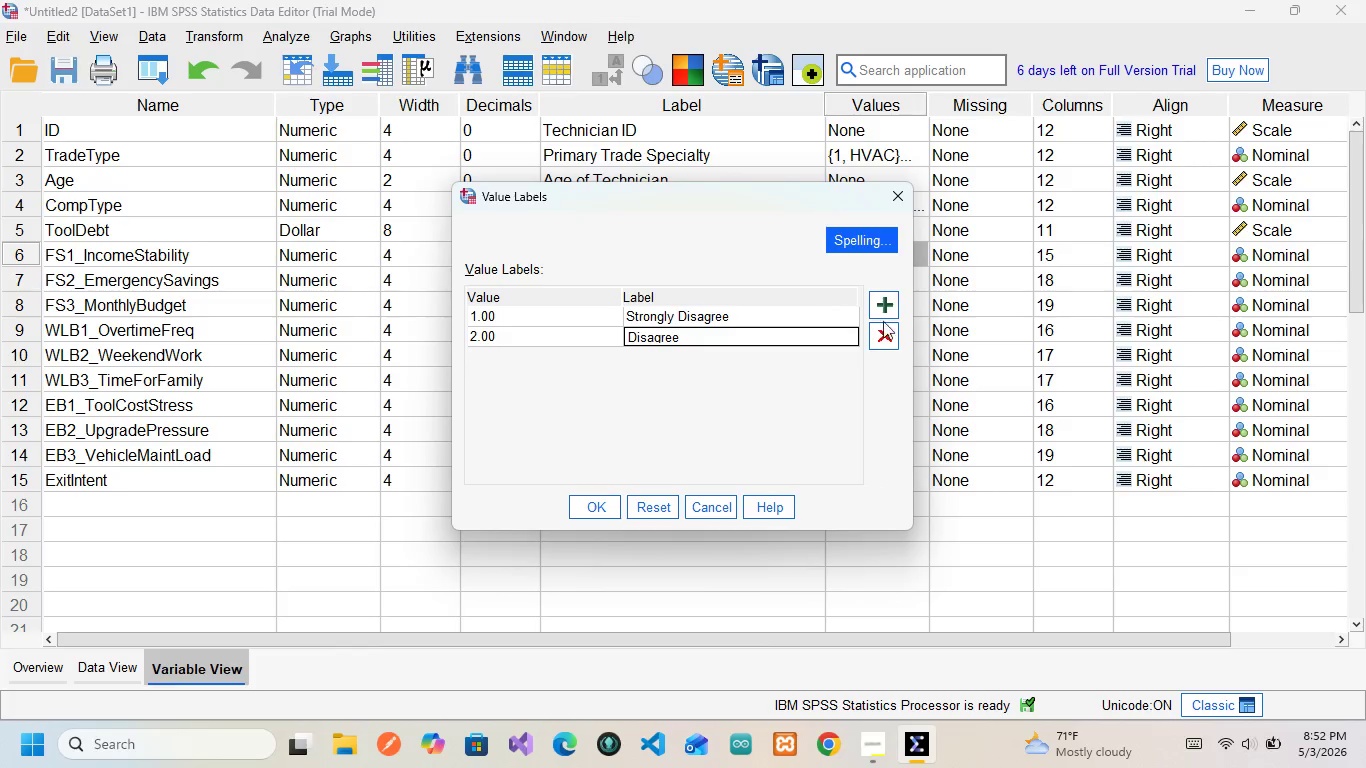 
left_click([876, 299])
 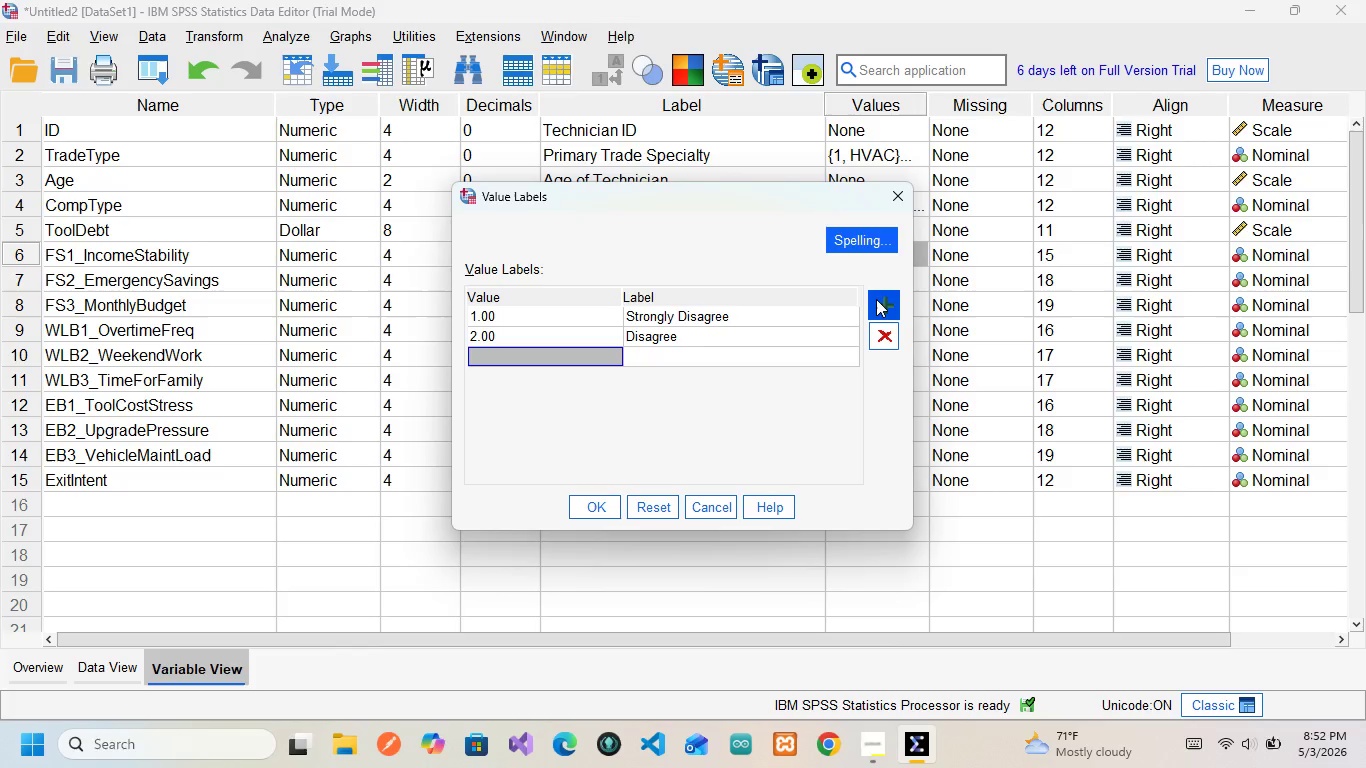 
type(3Neutra)
key(Backspace)
key(Backspace)
key(Backspace)
key(Backspace)
 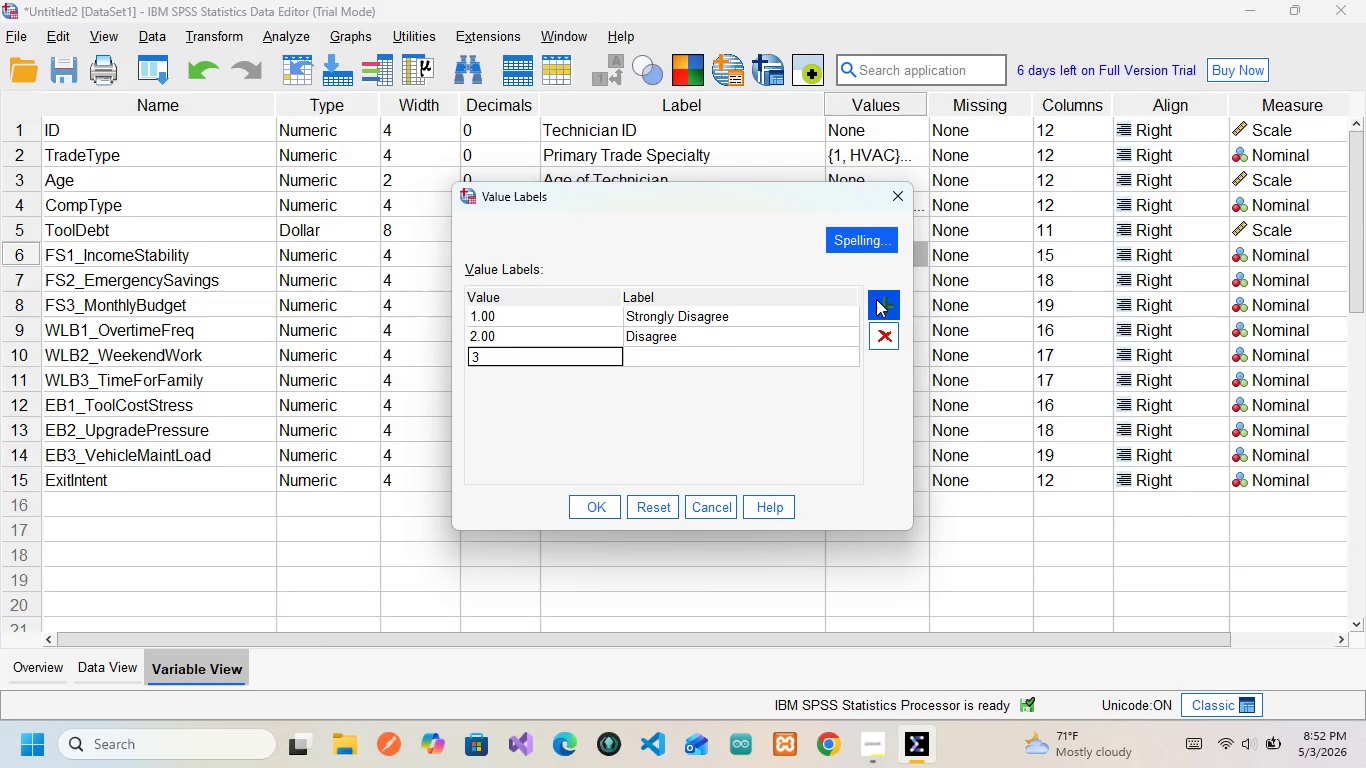 
key(ArrowRight)
 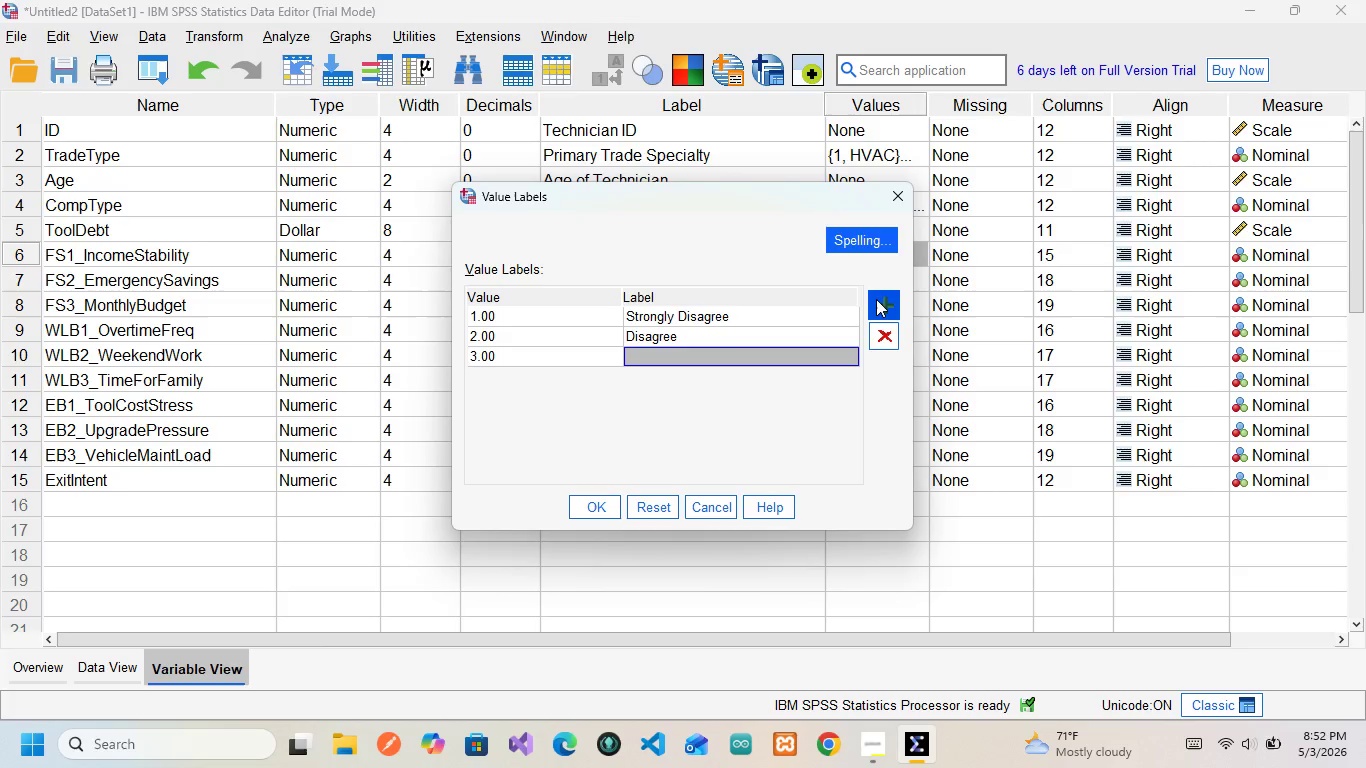 
type(Neutral)
 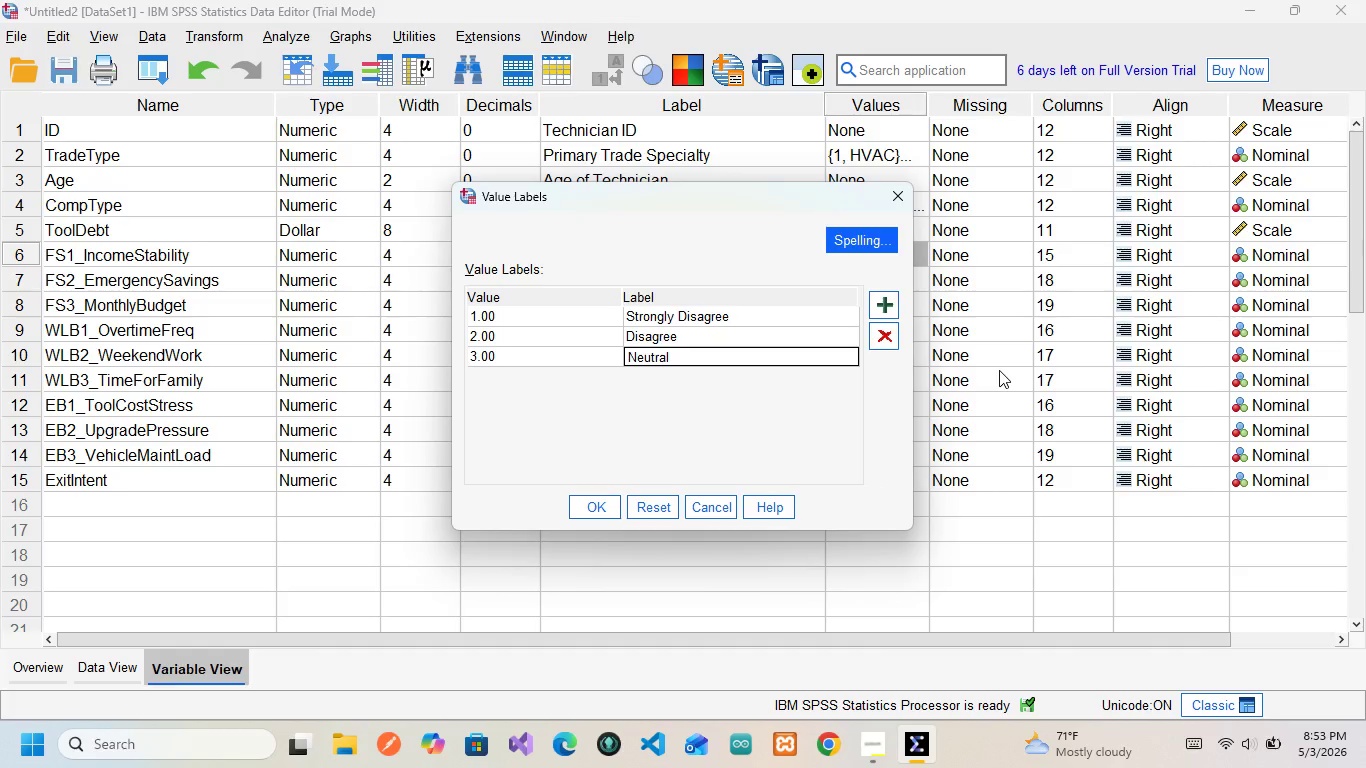 
wait(38.95)
 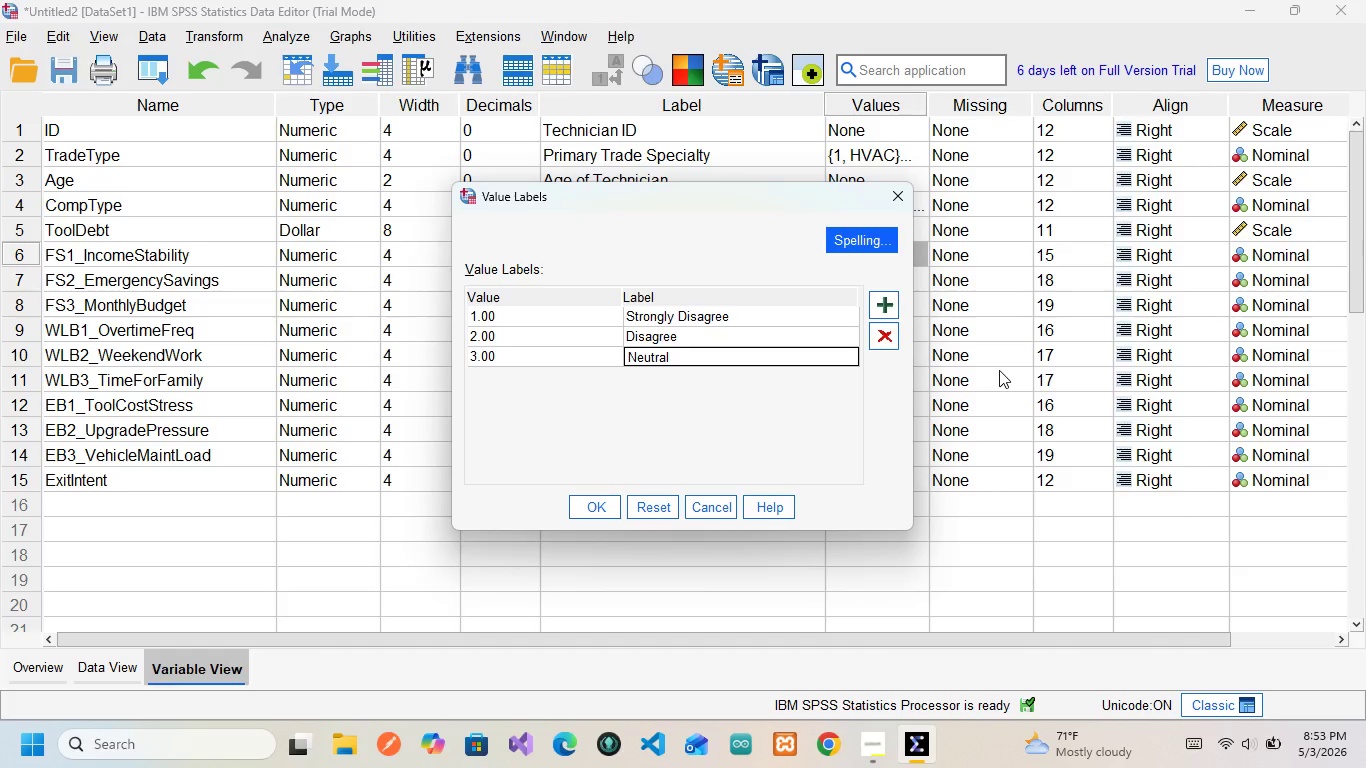 
left_click([883, 300])
 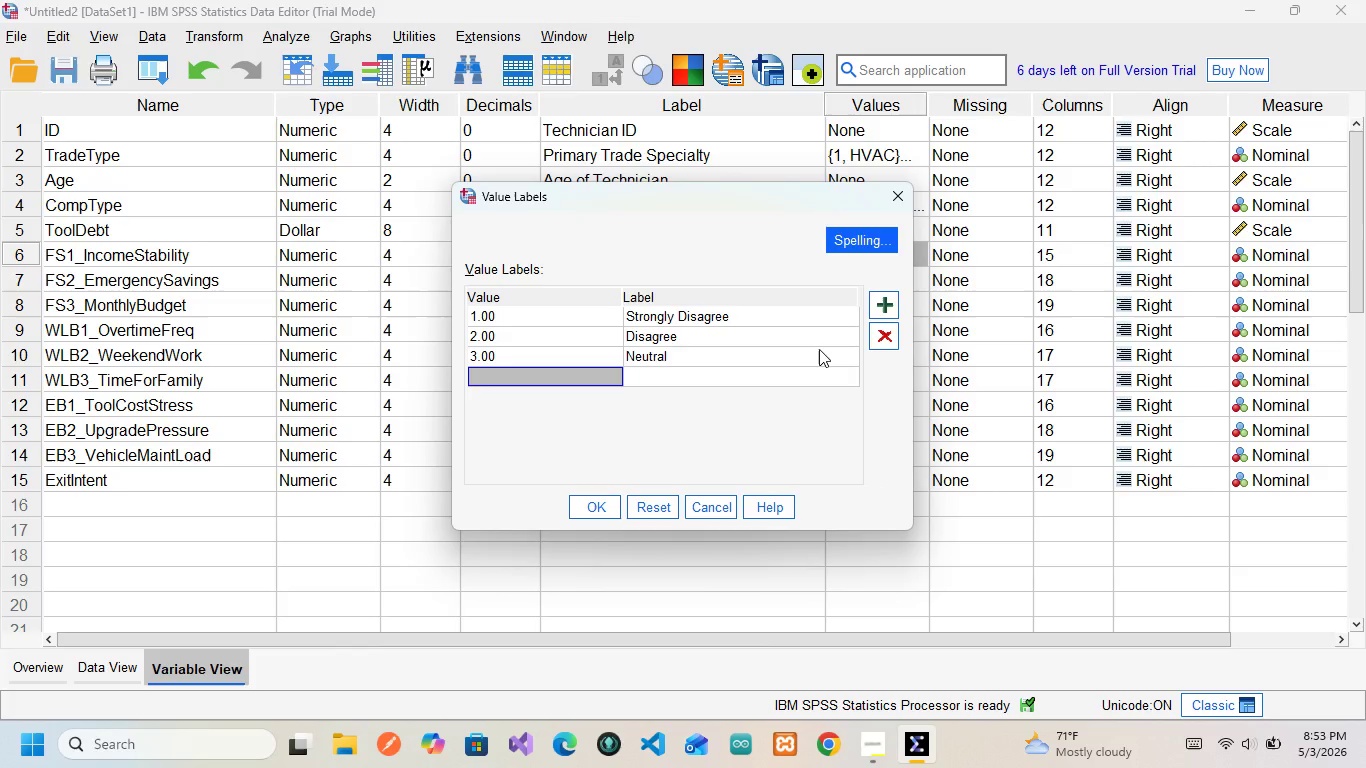 
wait(5.19)
 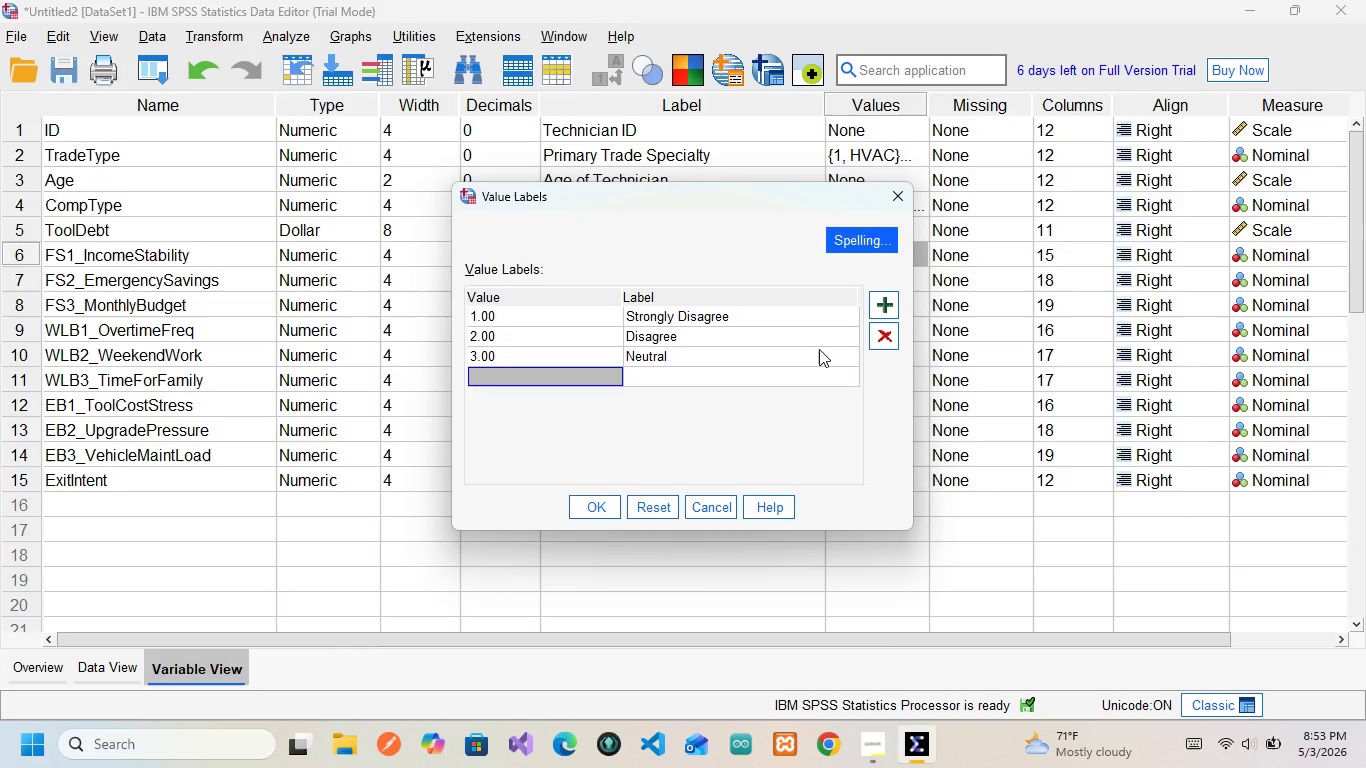 
key(4)
 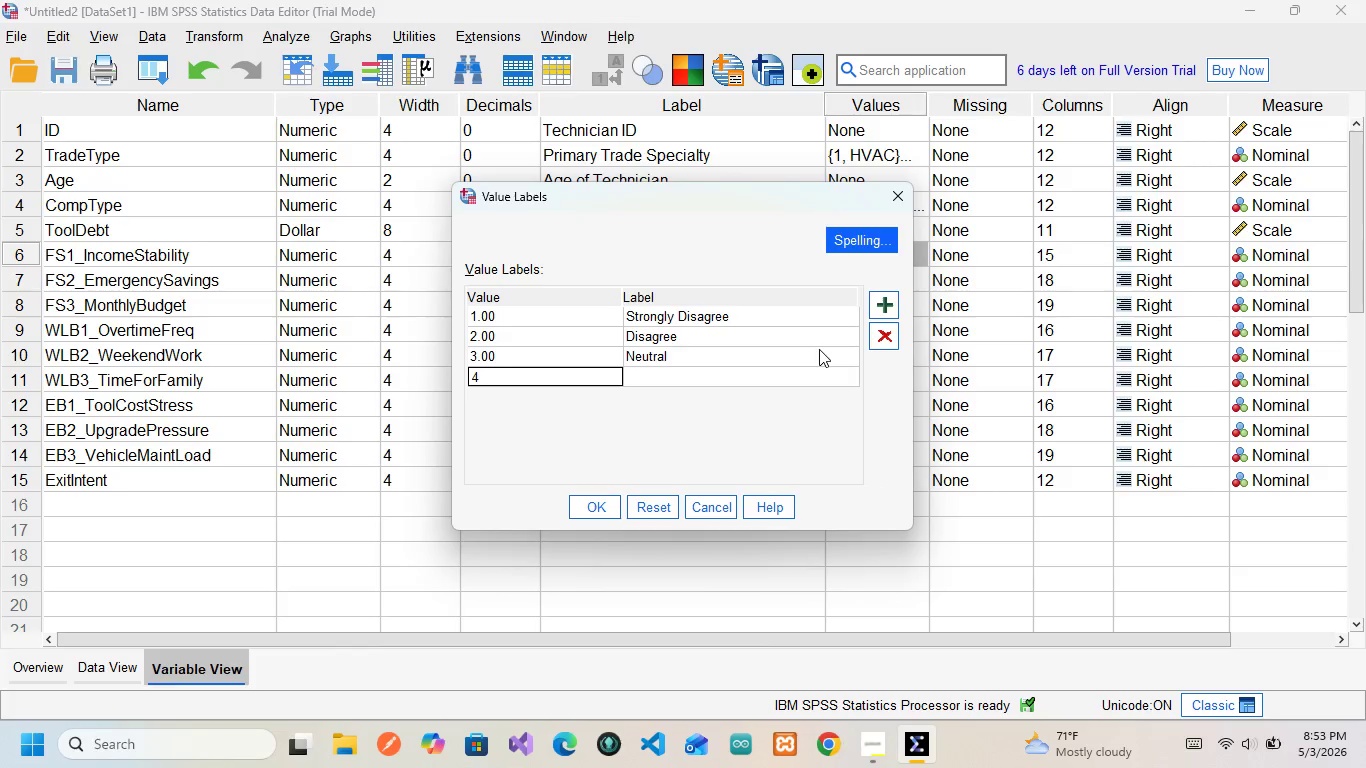 
key(CapsLock)
 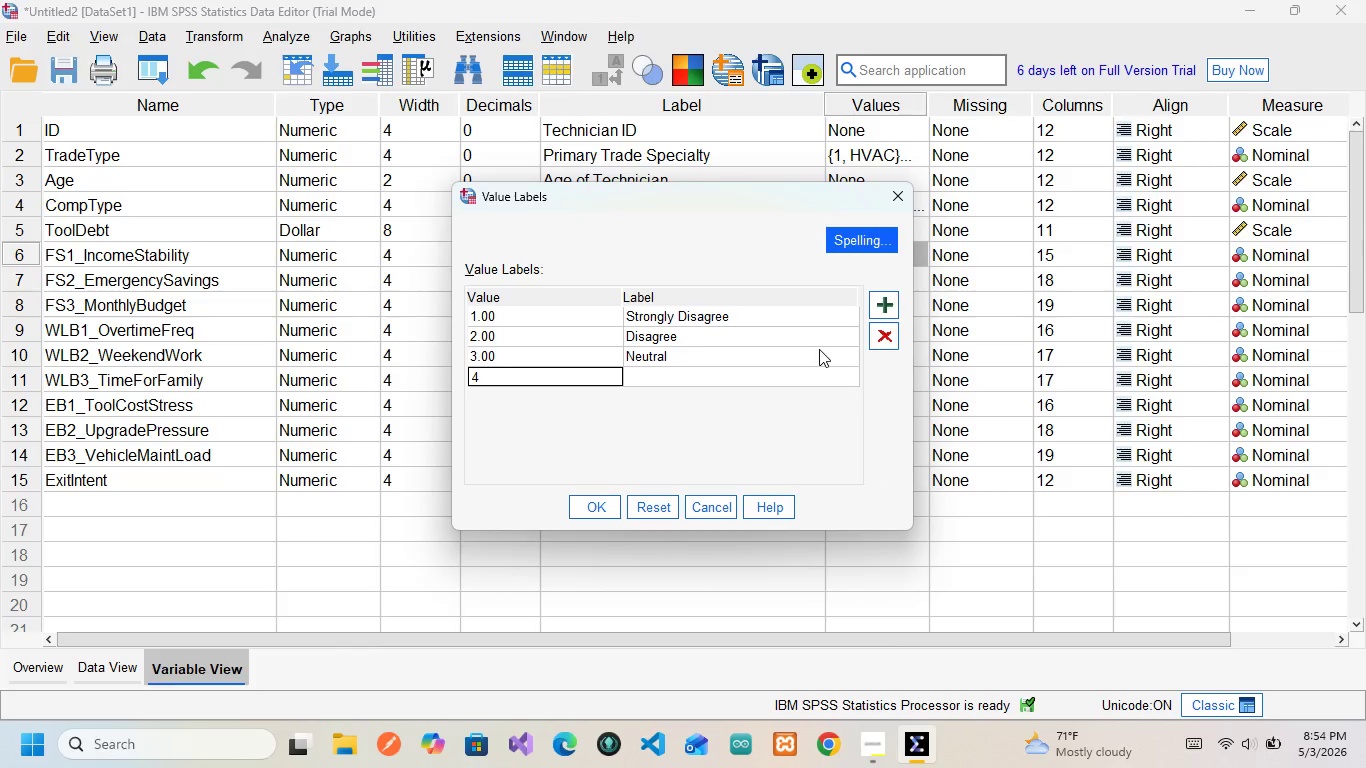 
wait(31.75)
 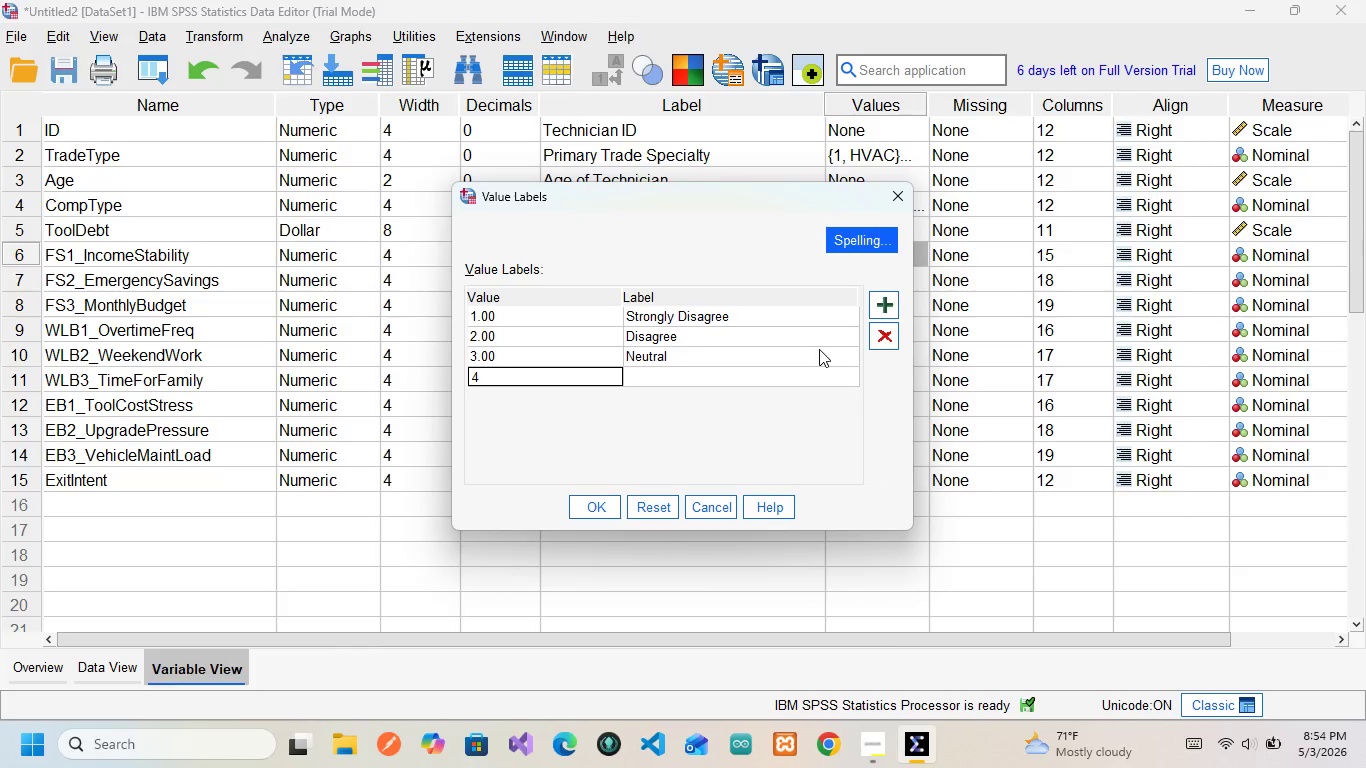 
left_click([715, 377])
 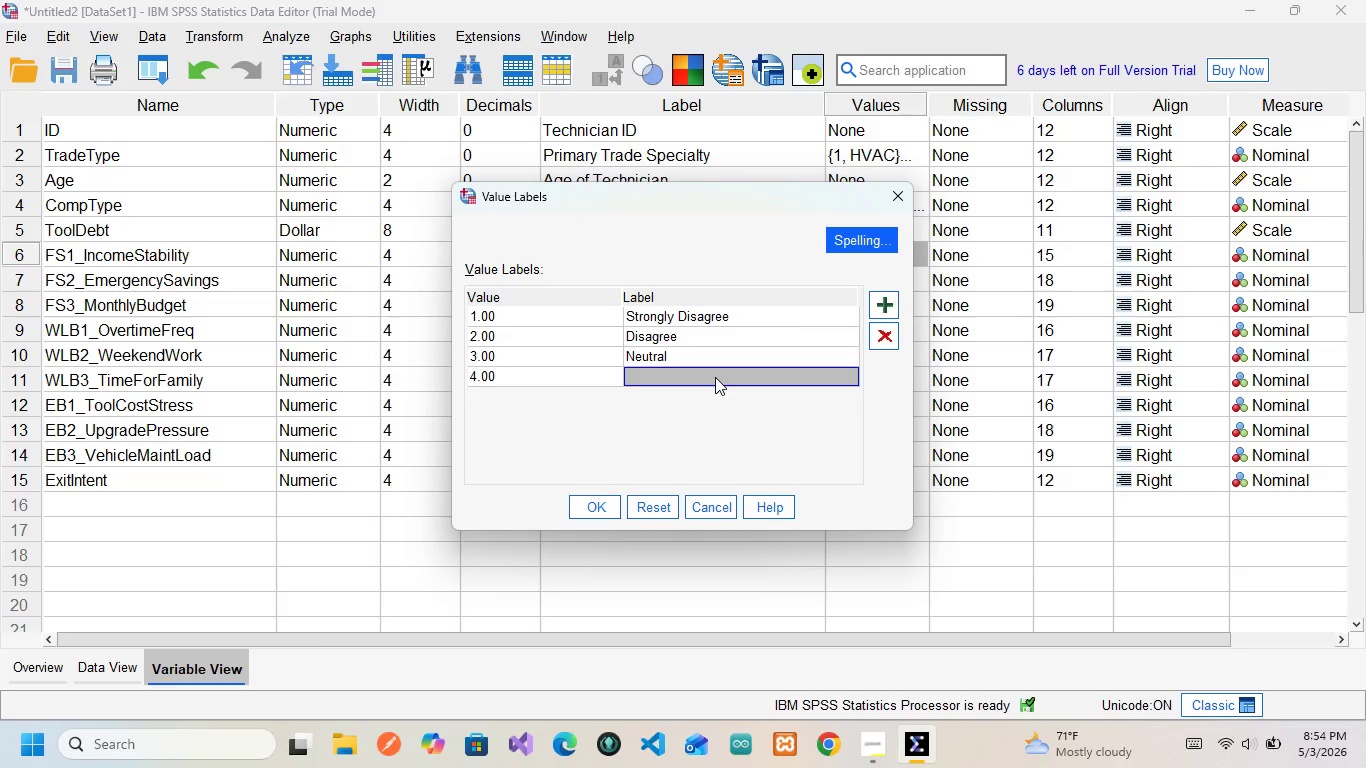 
key(CapsLock)
 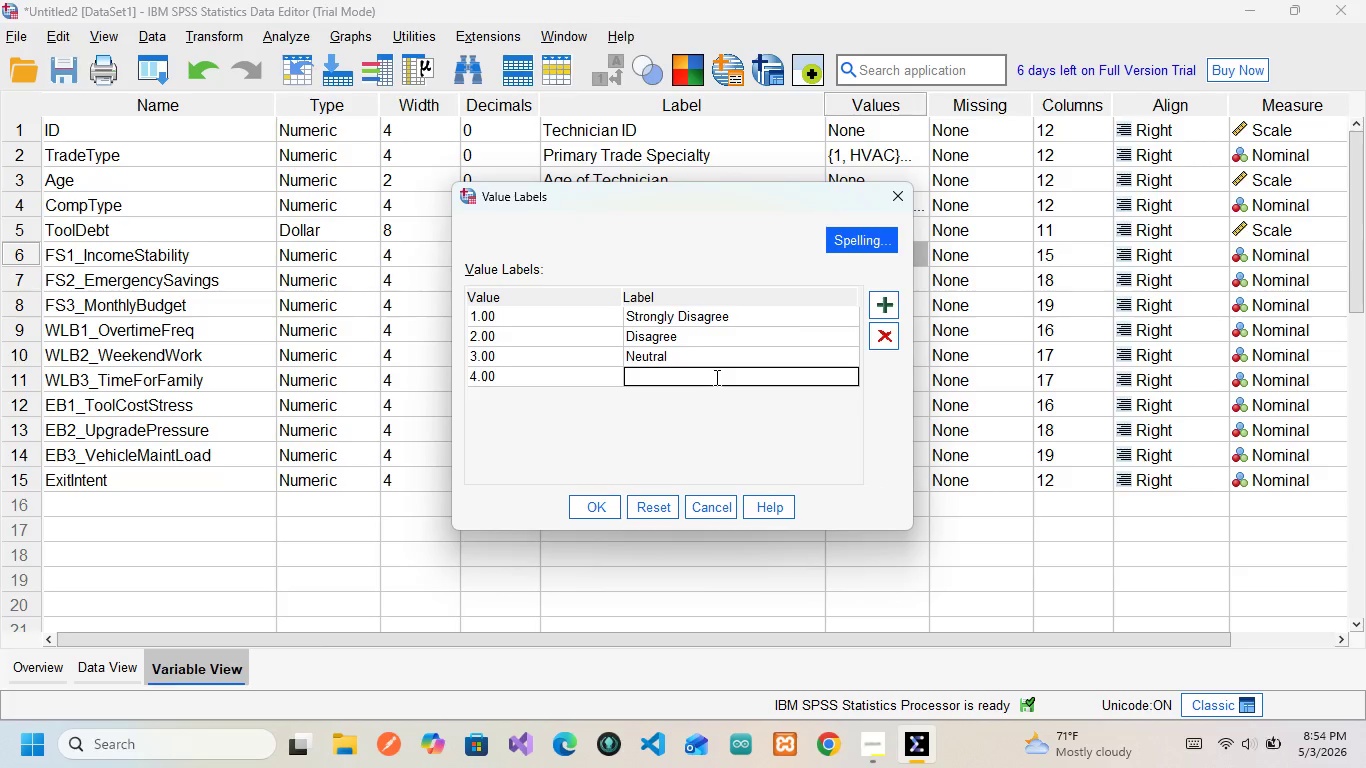 
key(CapsLock)
 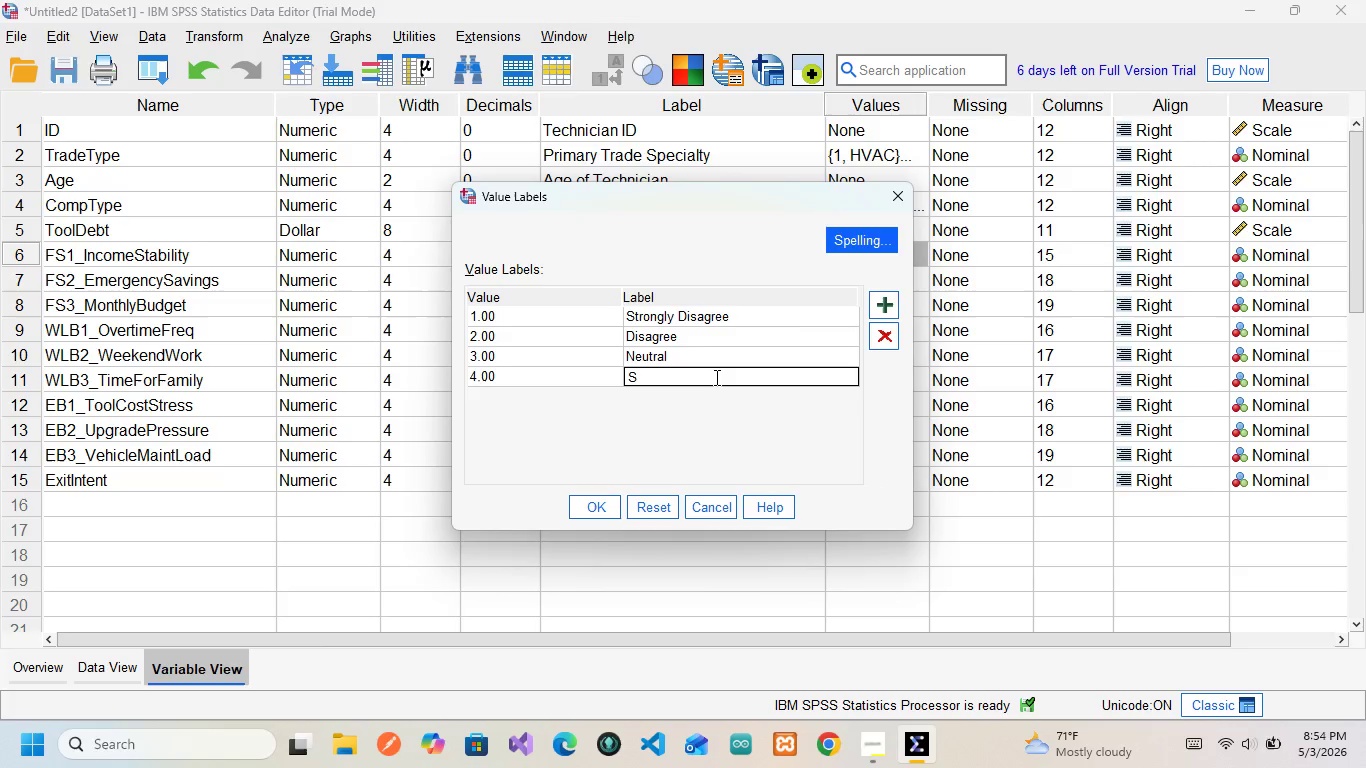 
key(S)
 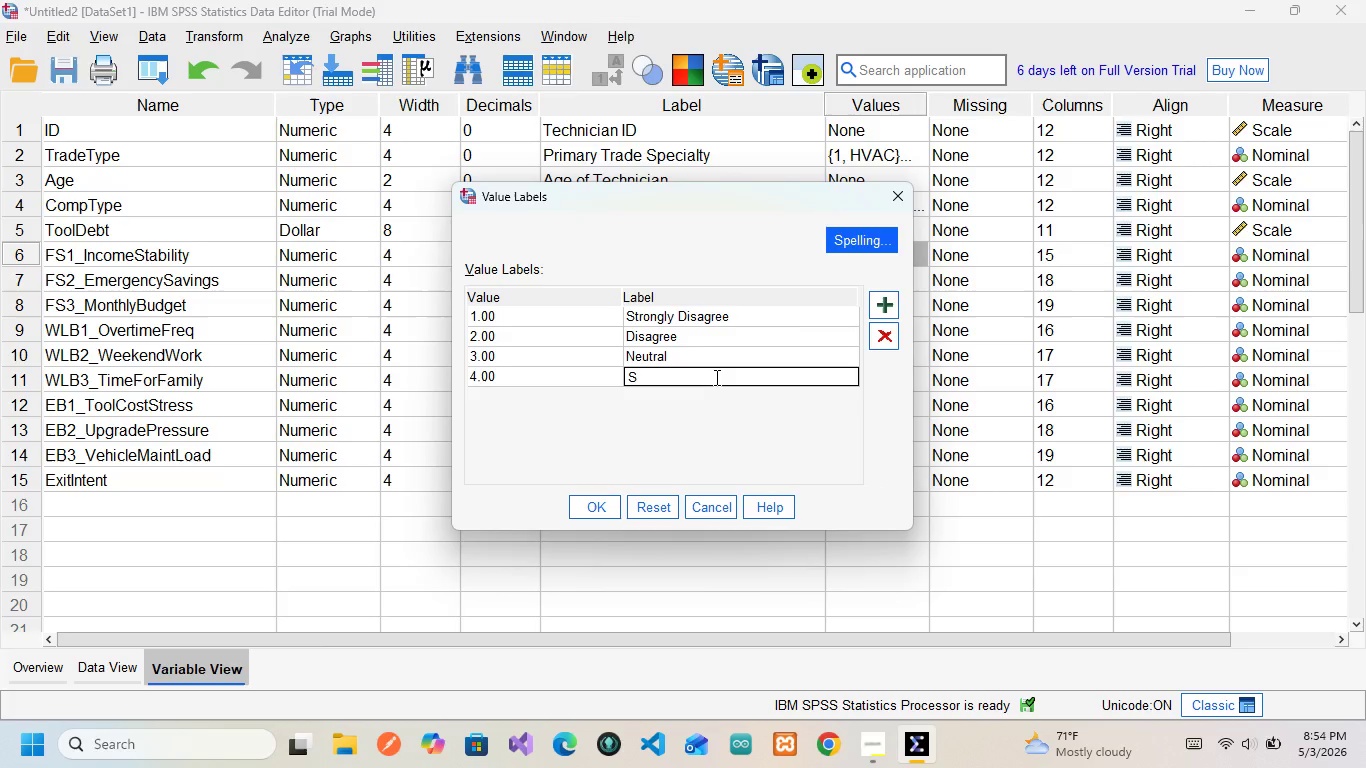 
key(CapsLock)
 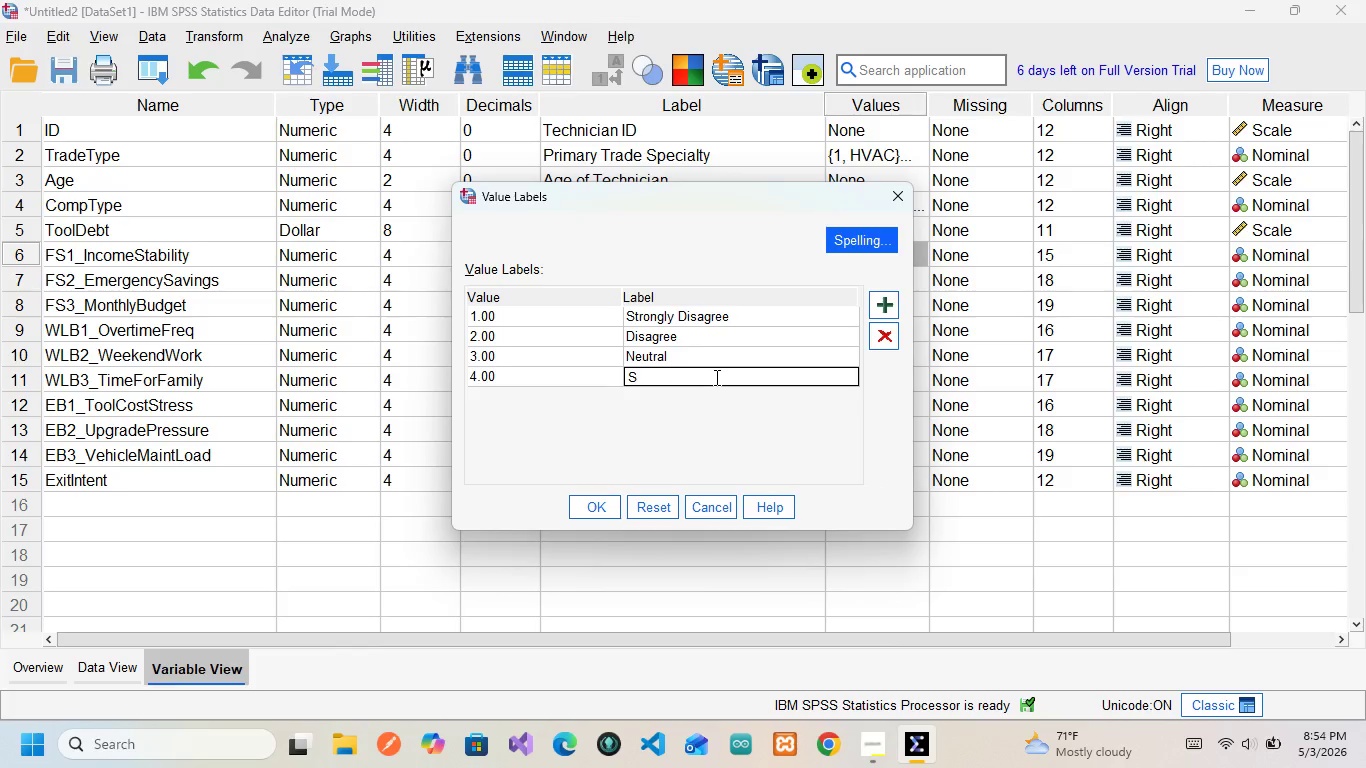 
wait(7.61)
 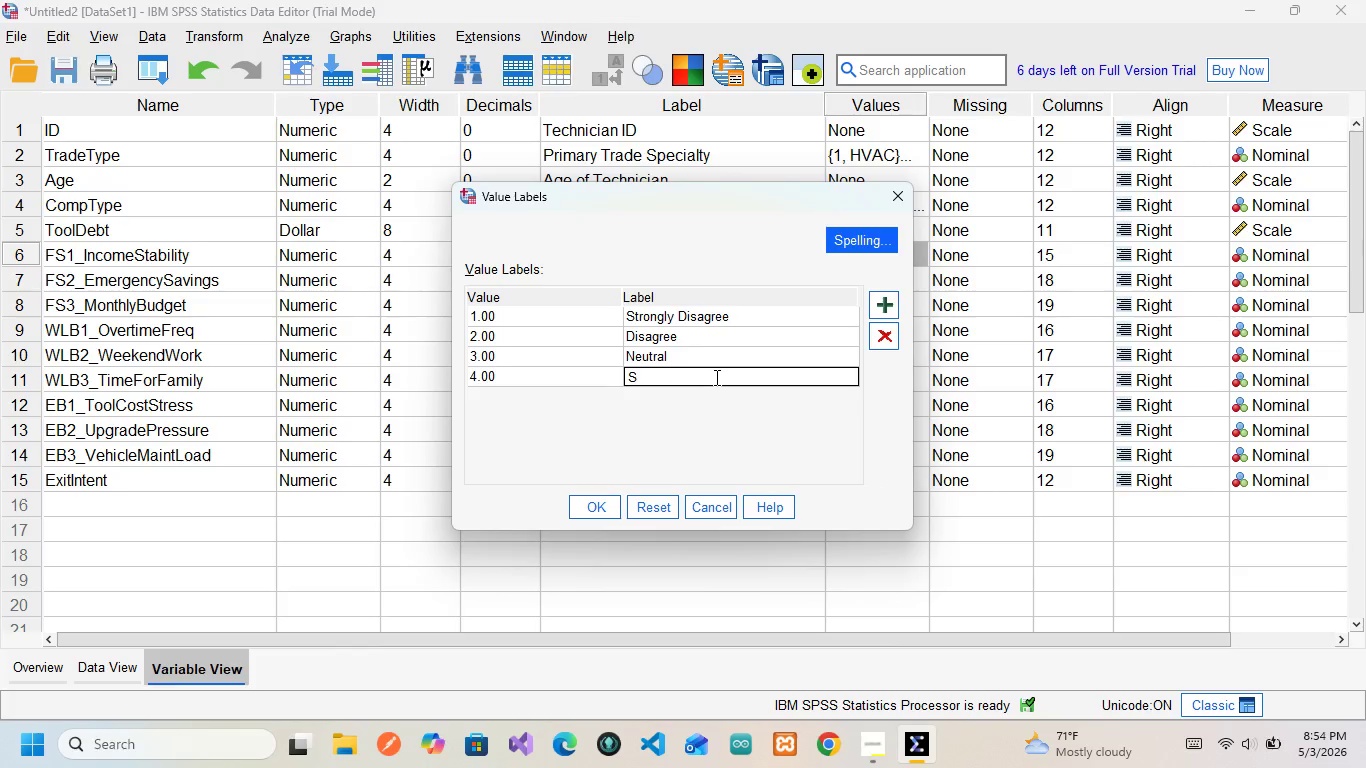 
type(trongly a)
key(Backspace)
type(Agree)
 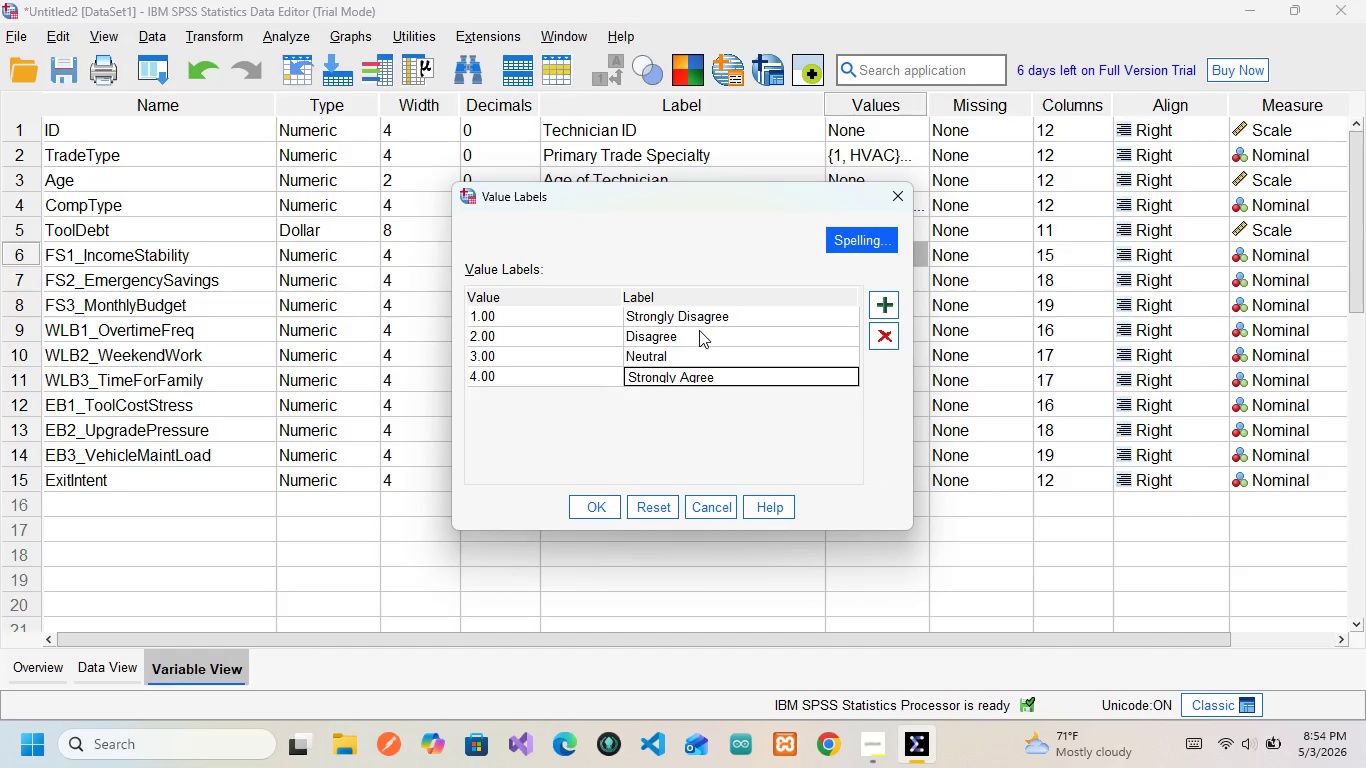 
wait(23.81)
 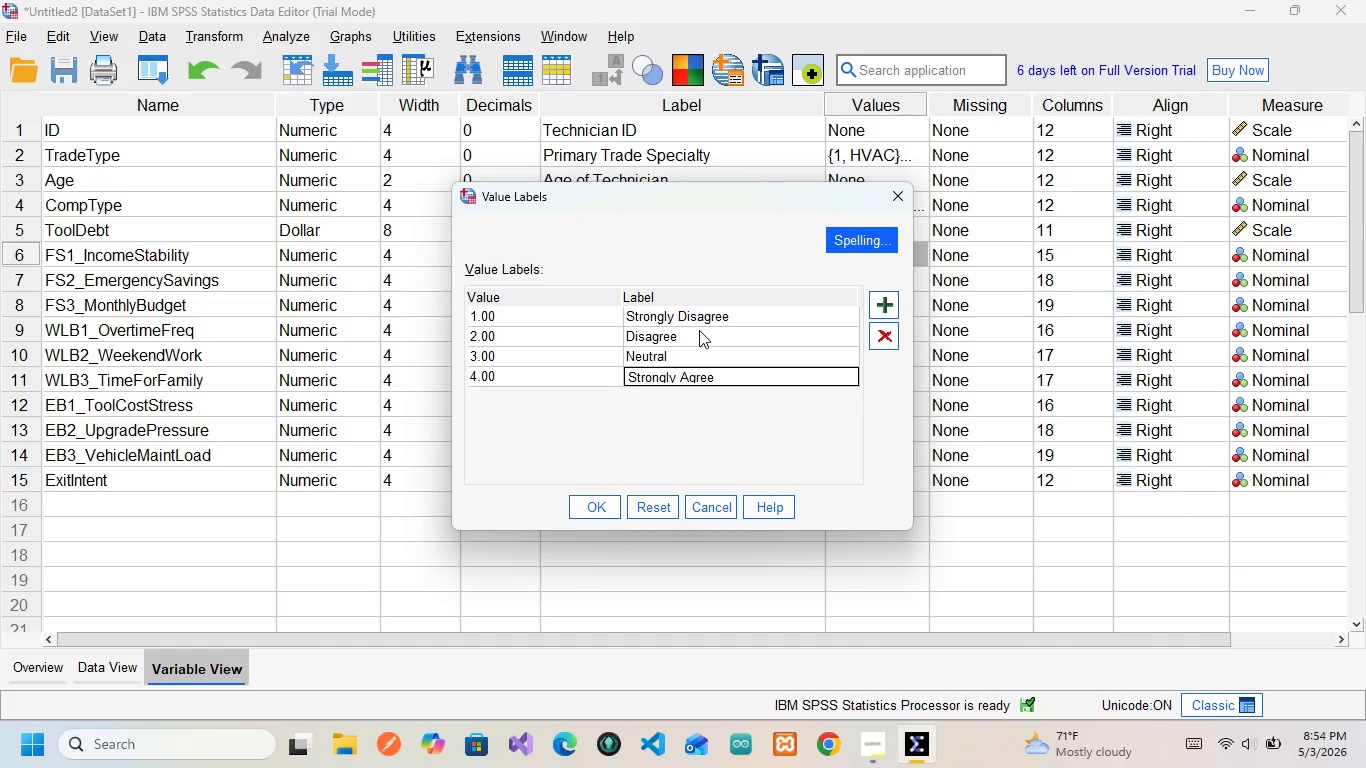 
left_click([886, 303])
 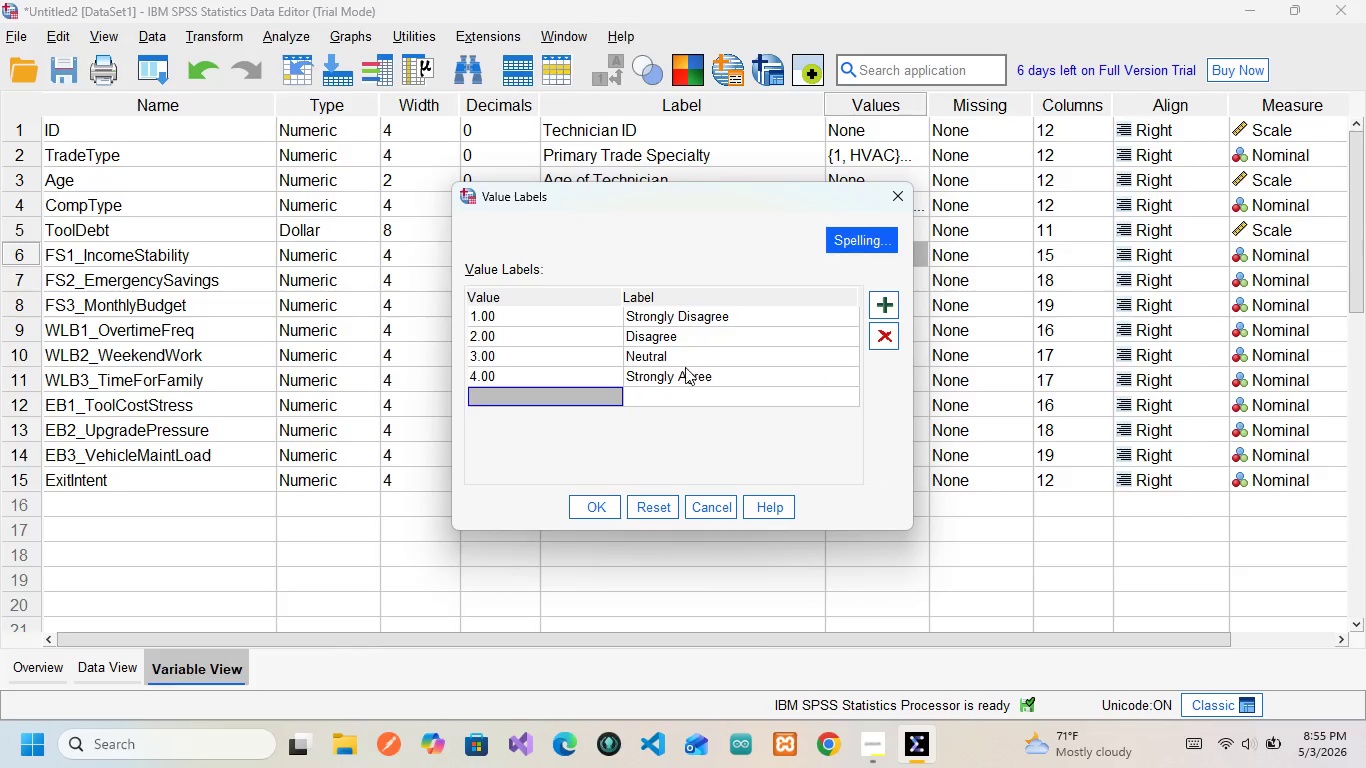 
double_click([682, 373])
 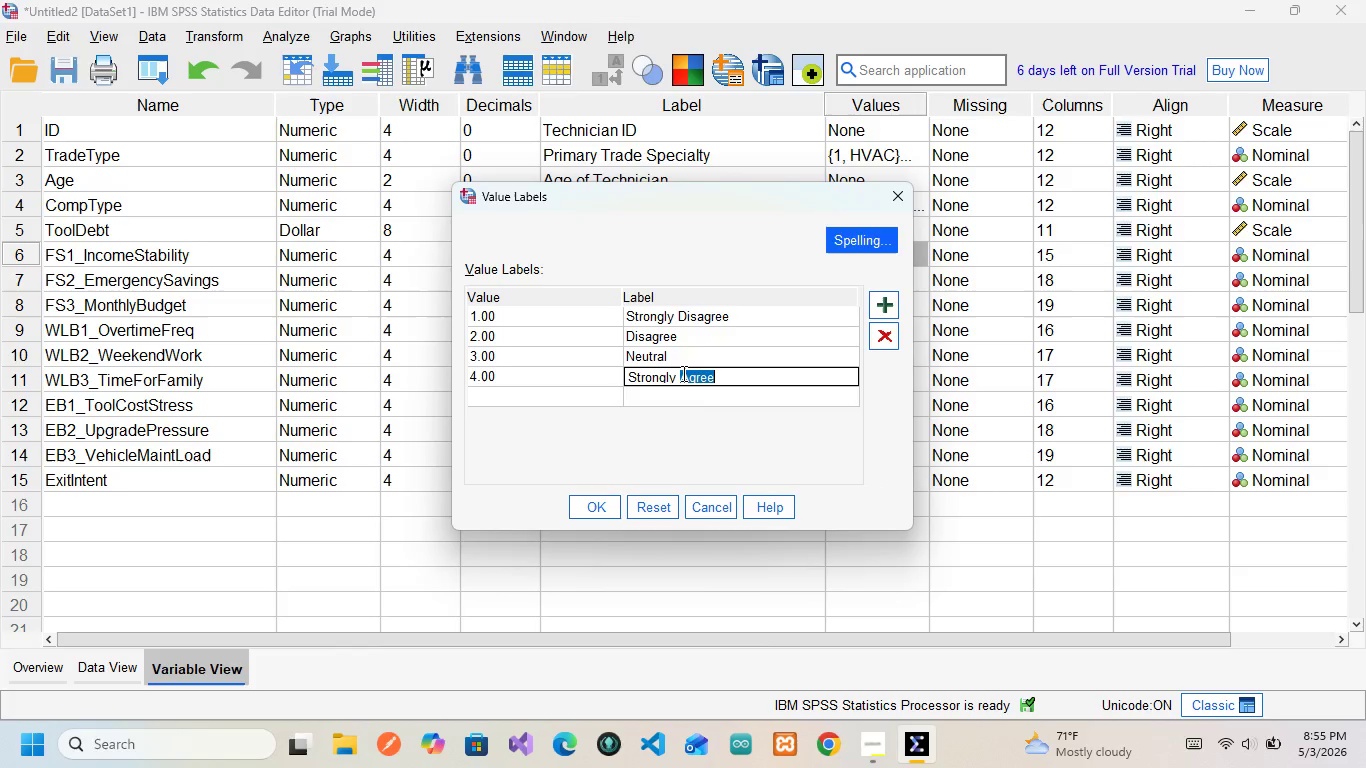 
triple_click([682, 373])
 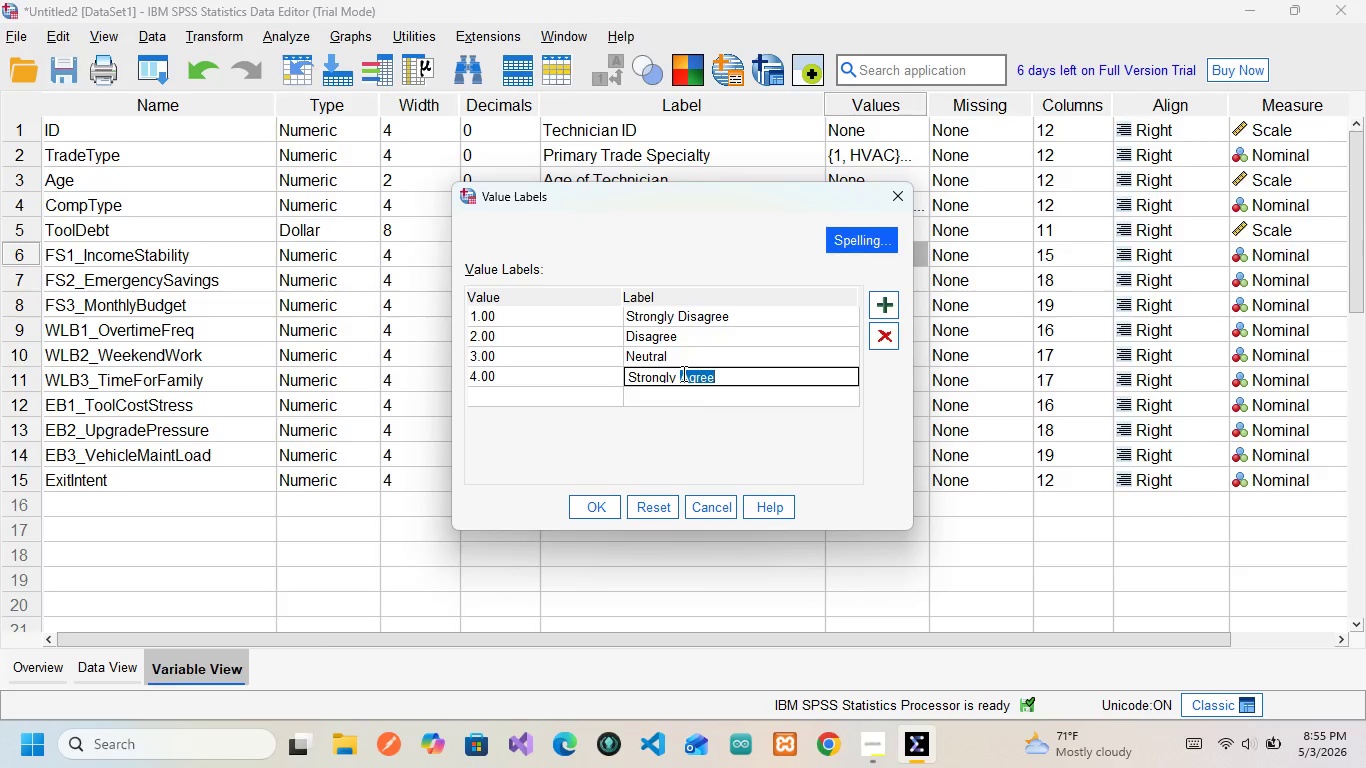 
left_click([682, 373])
 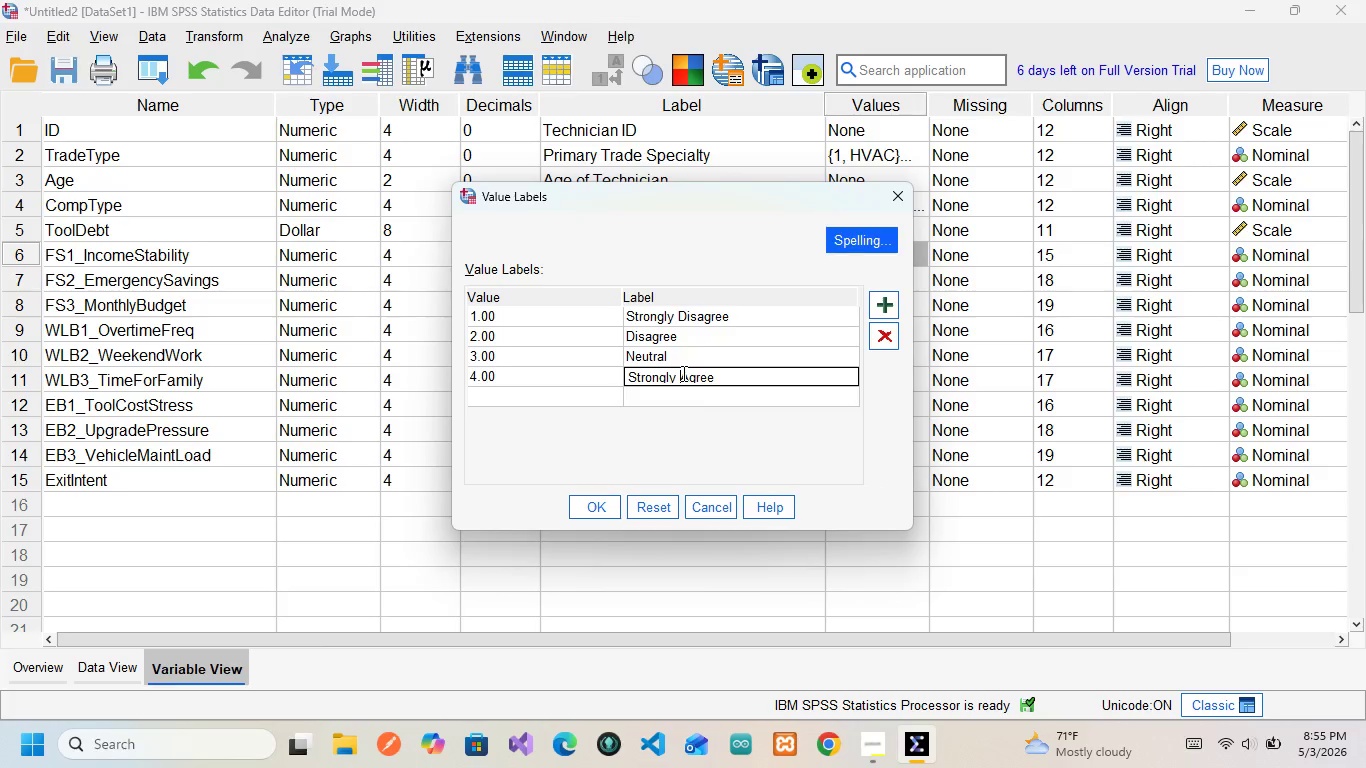 
hold_key(key=Backspace, duration=0.92)
 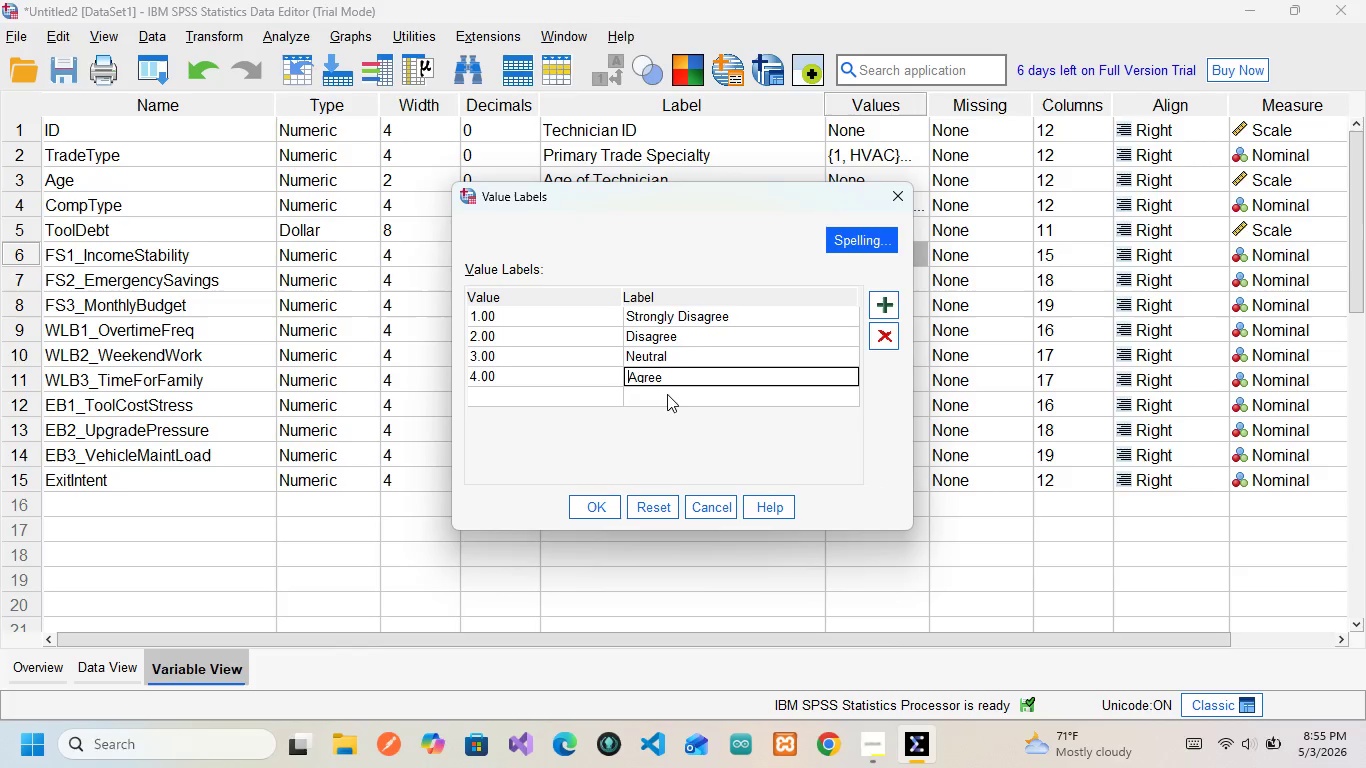 
left_click([667, 394])
 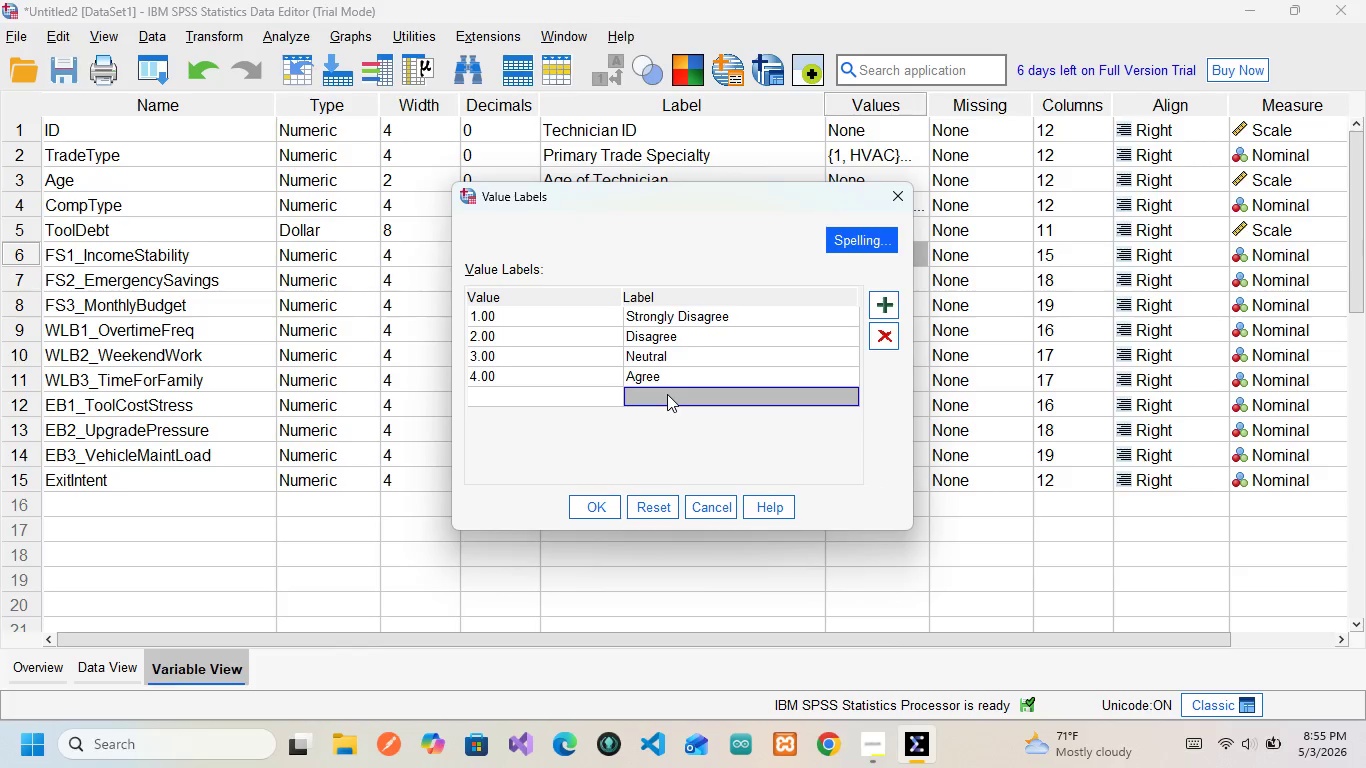 
type(Strongly Agree)
 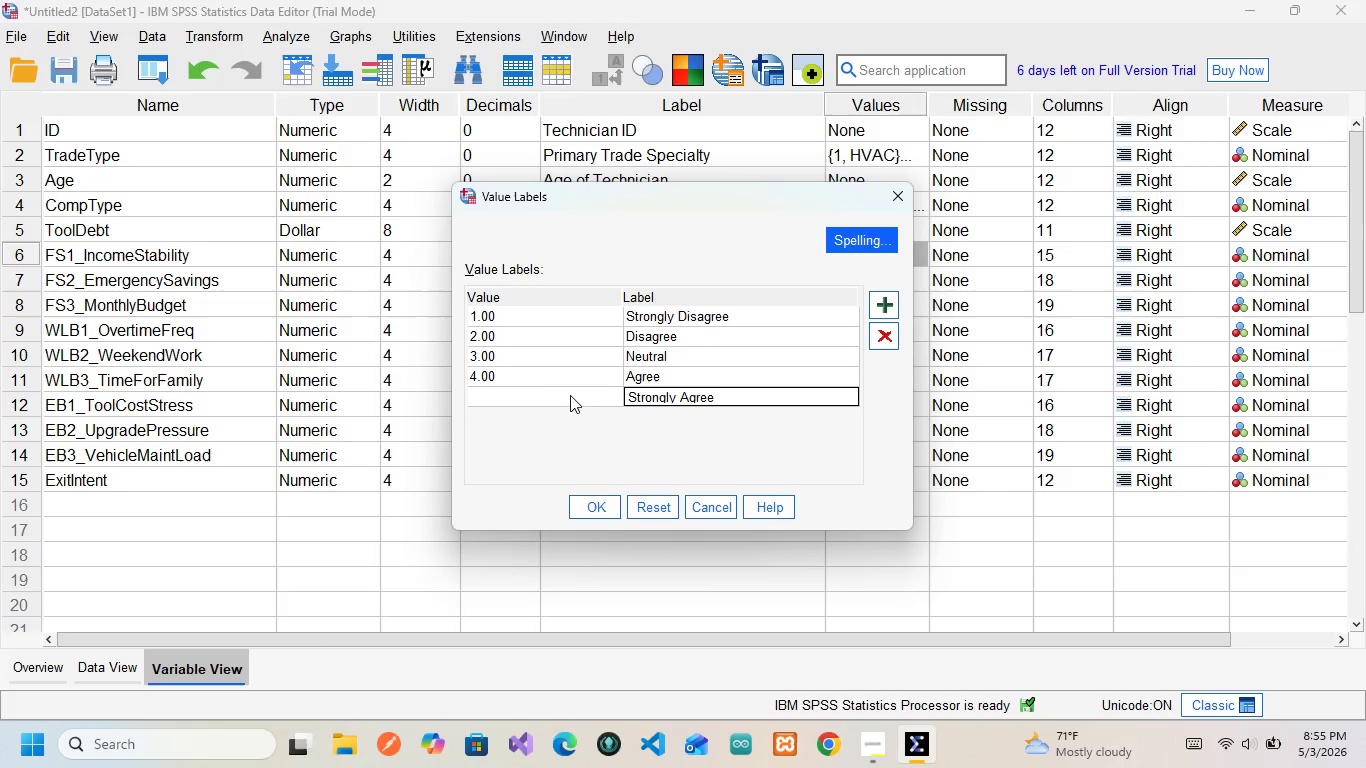 
left_click([572, 394])
 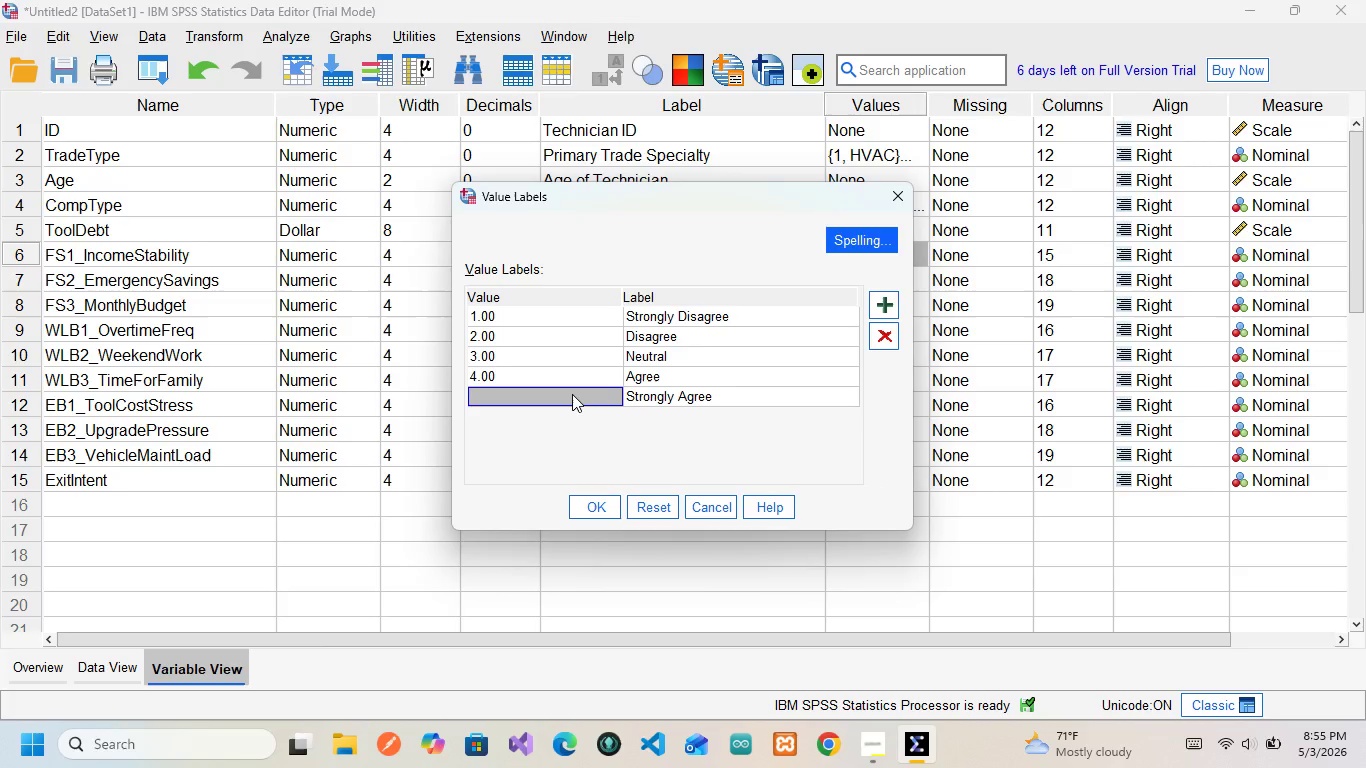 
key(5)
 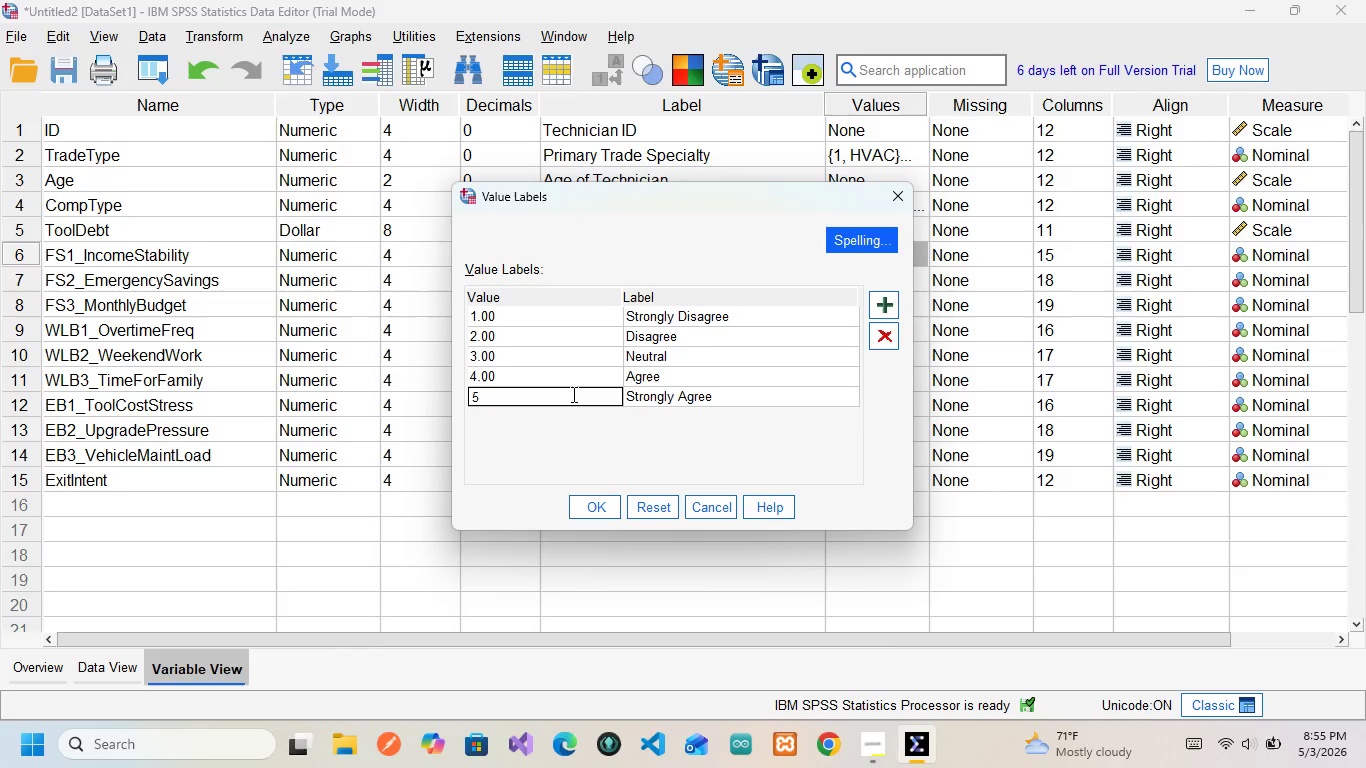 
wait(13.8)
 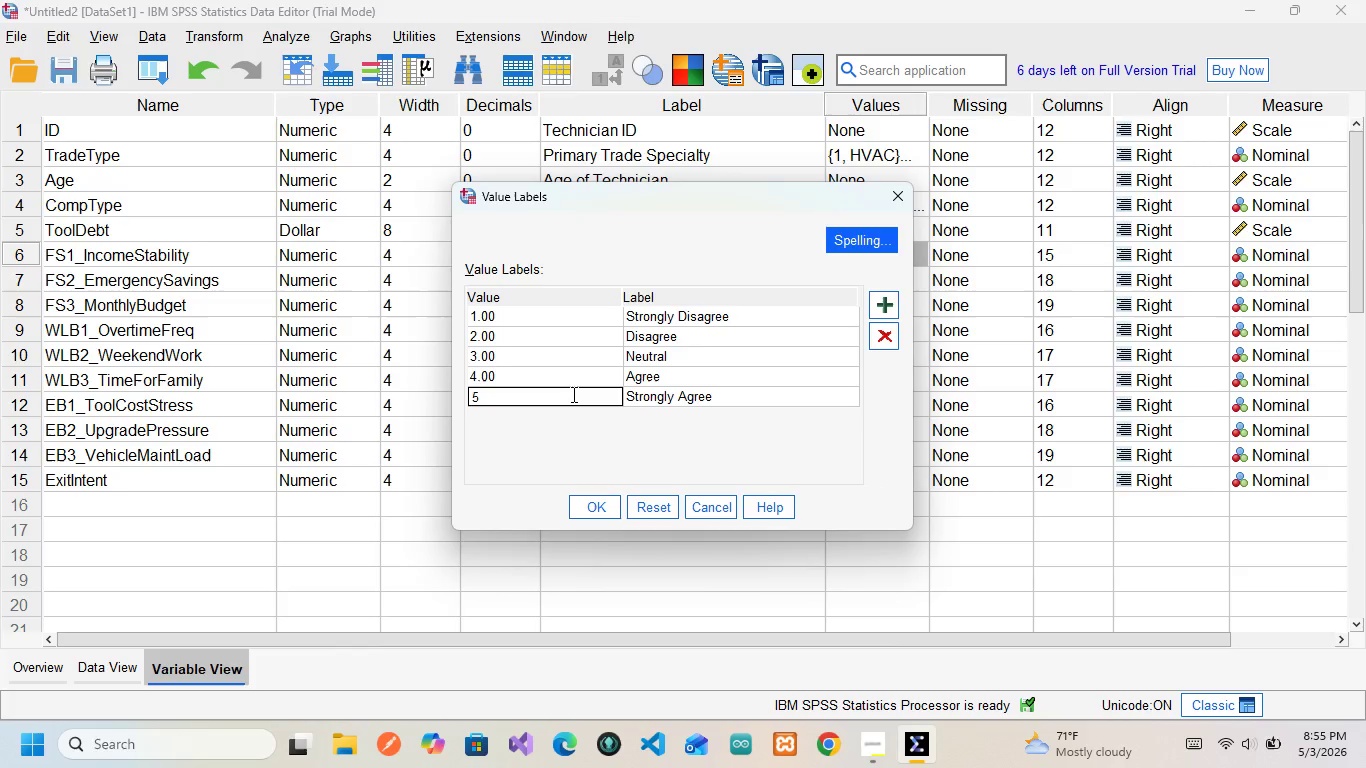 
left_click([572, 394])
 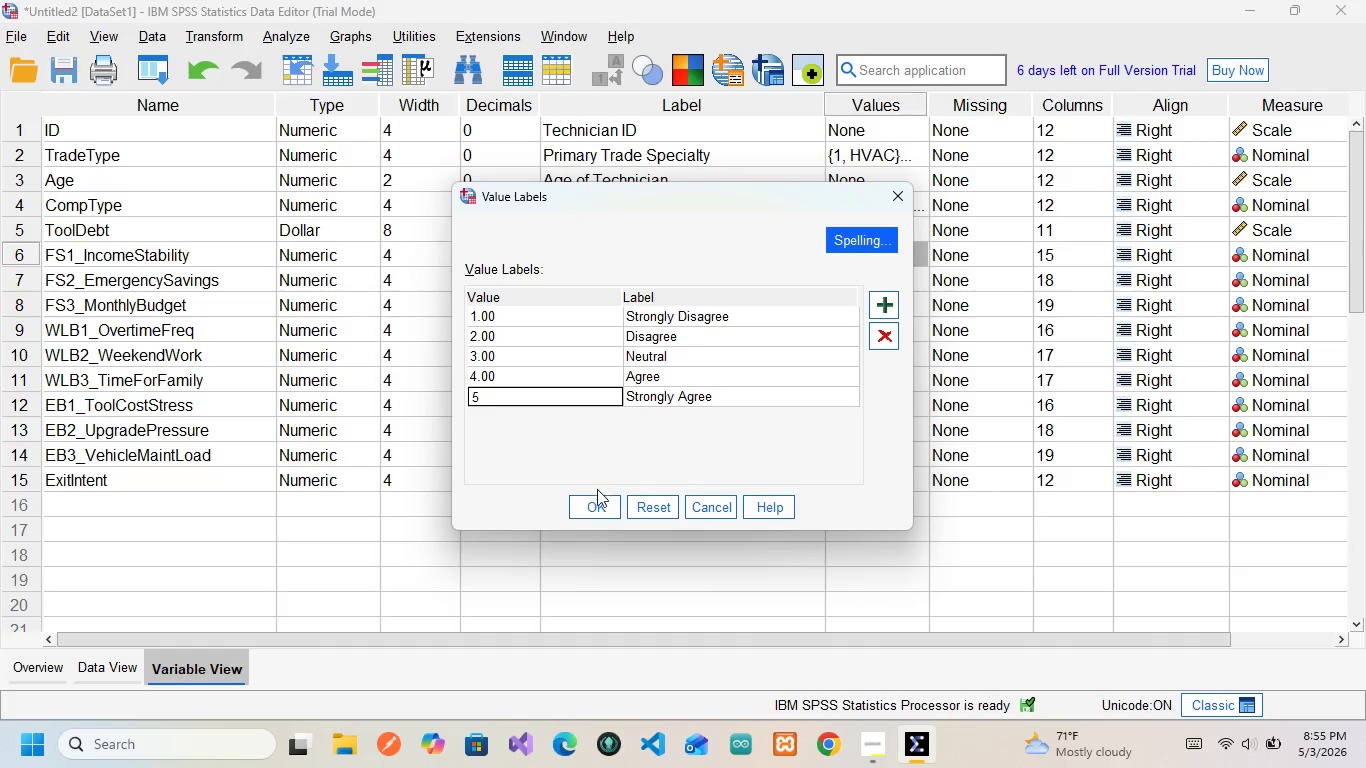 
left_click([588, 502])
 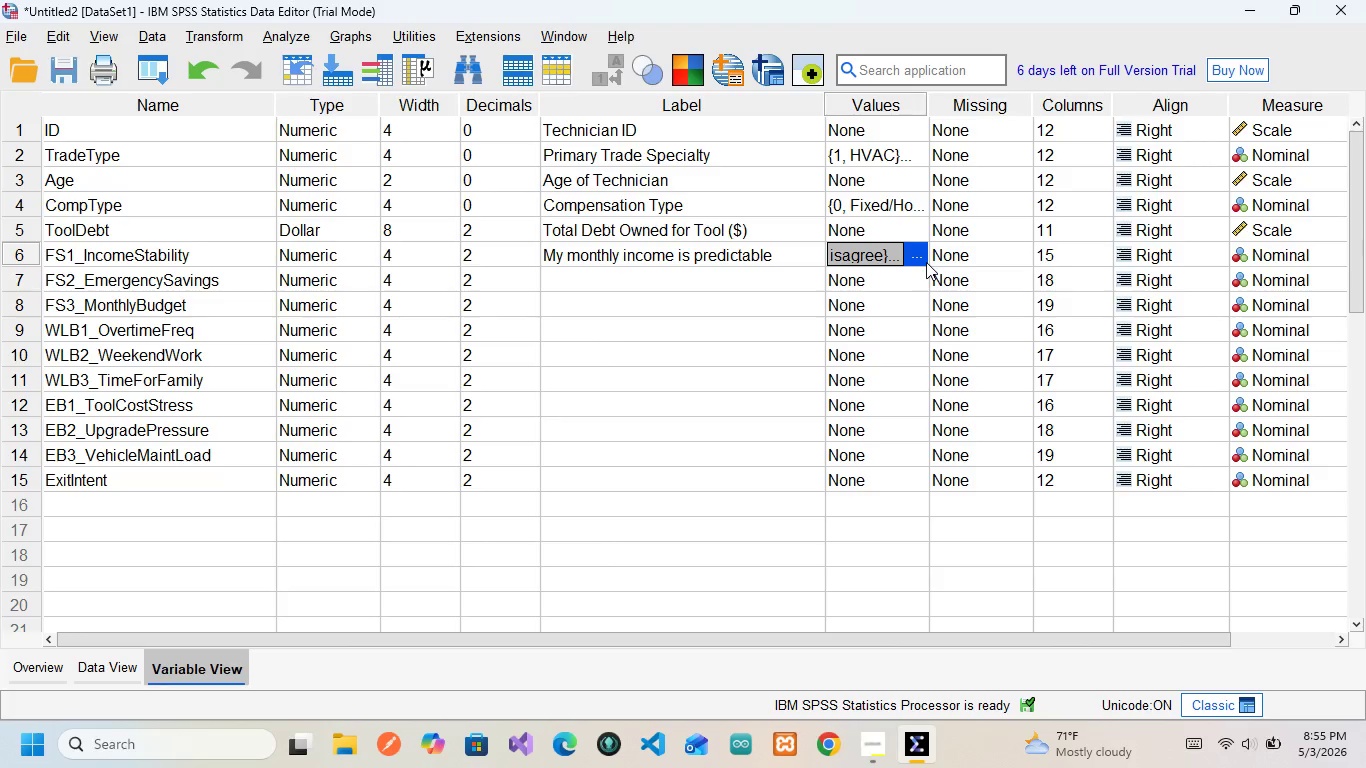 
wait(14.97)
 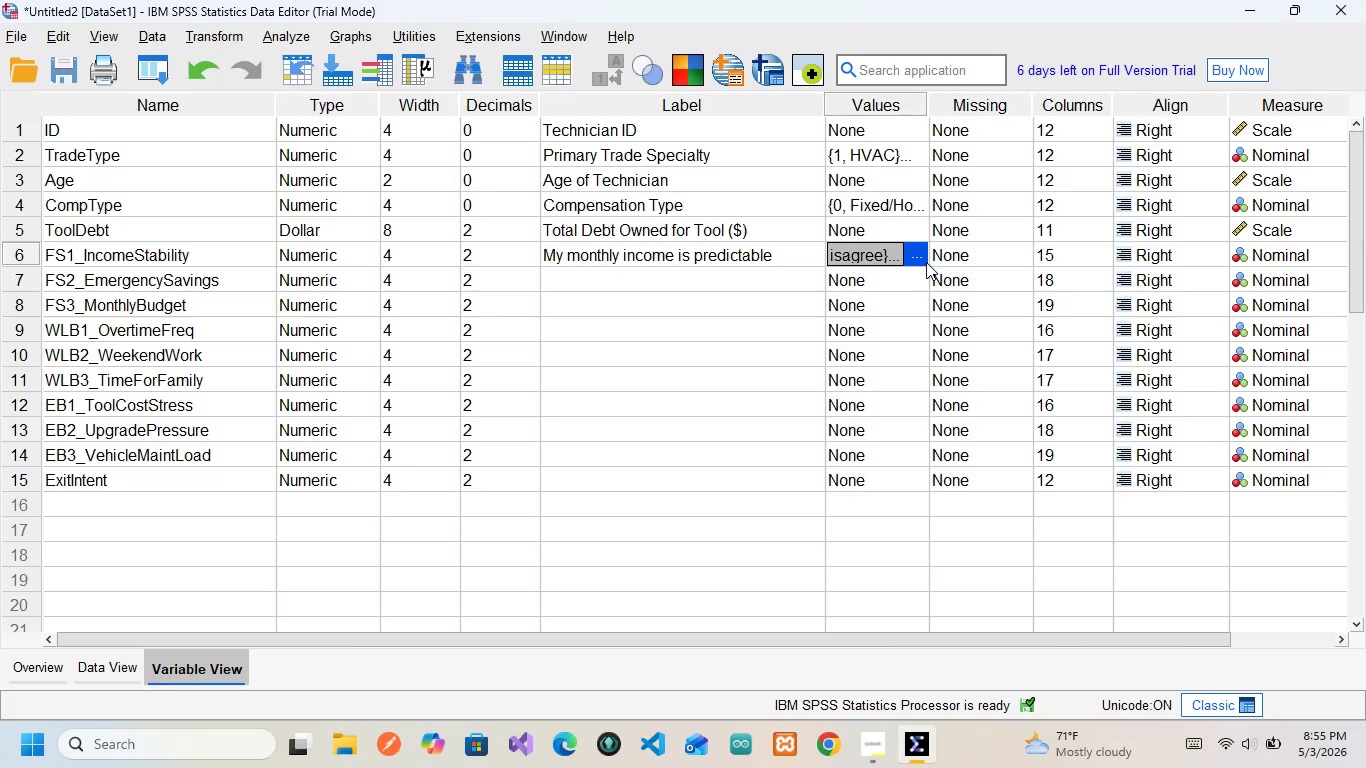 
left_click([1266, 249])
 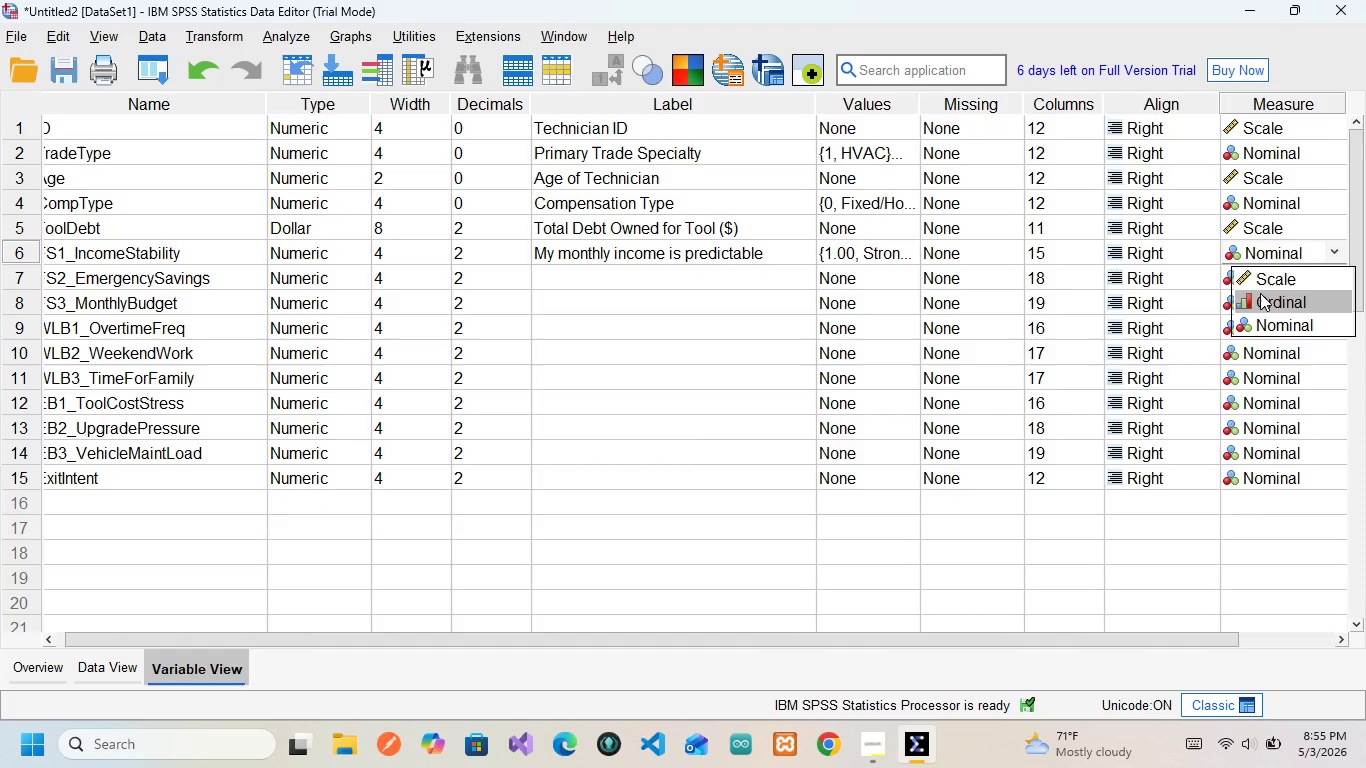 
left_click([1260, 293])
 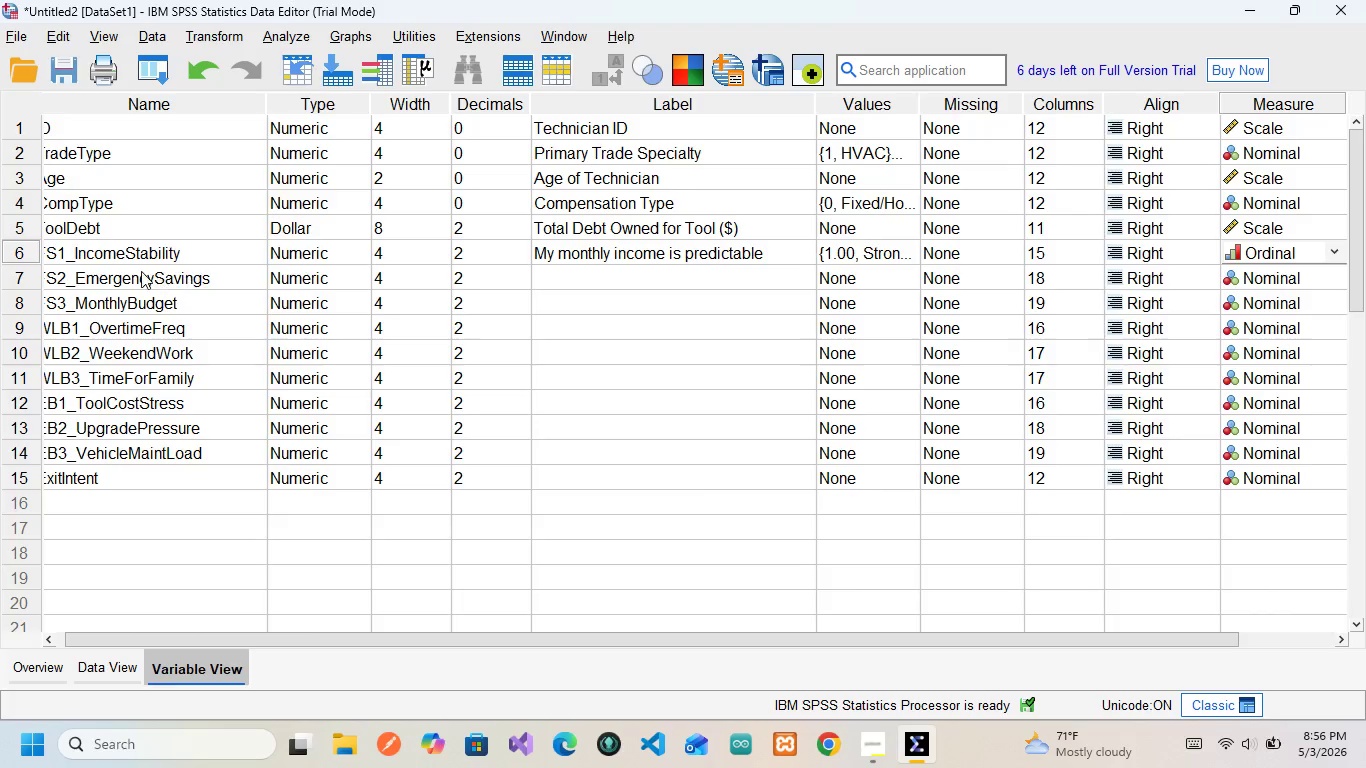 
wait(6.25)
 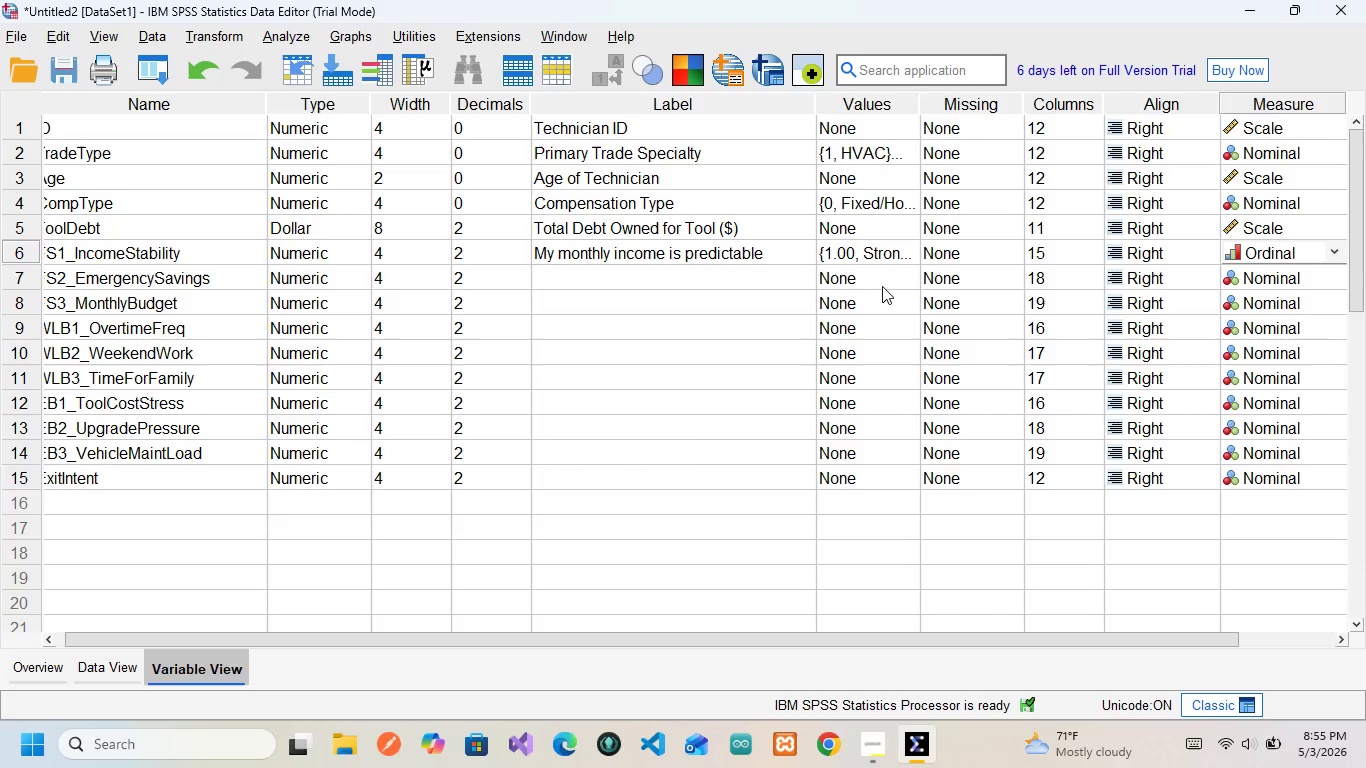 
left_click([63, 265])
 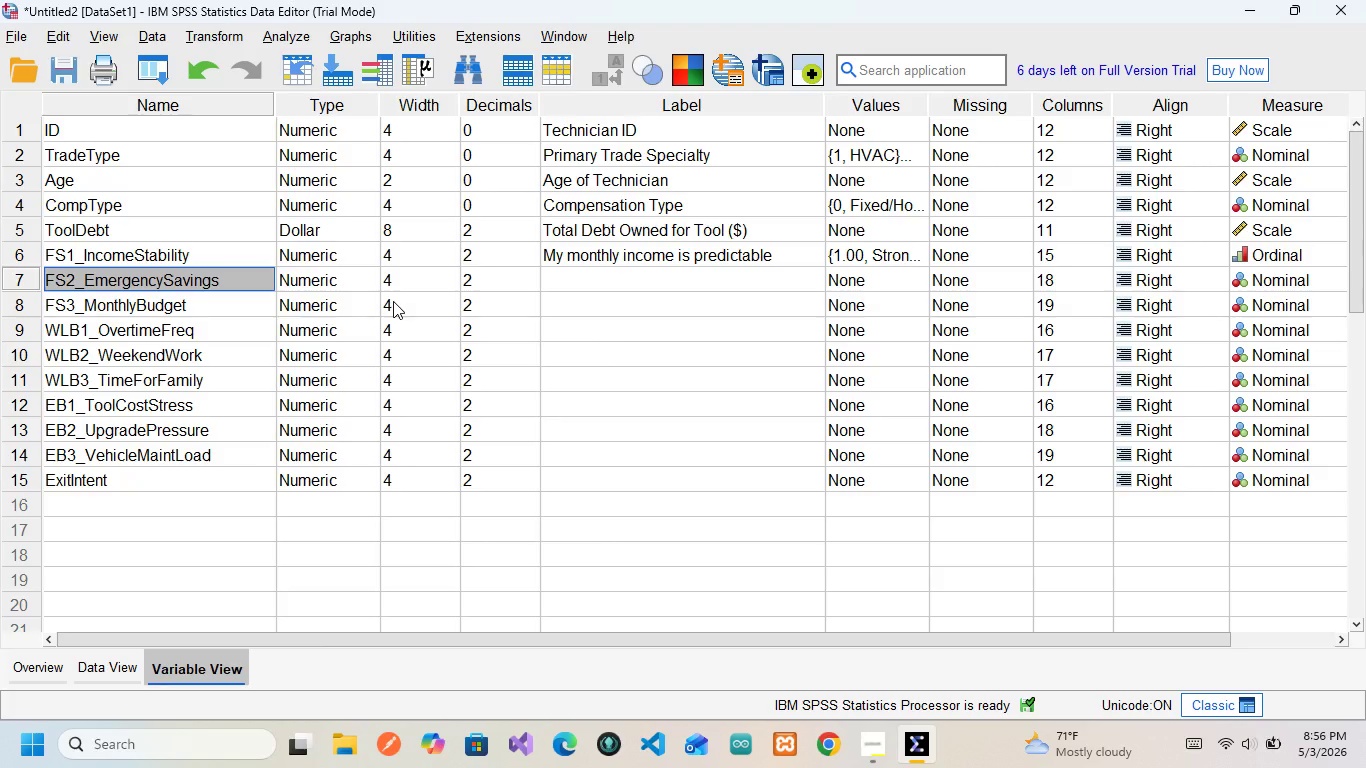 
wait(16.19)
 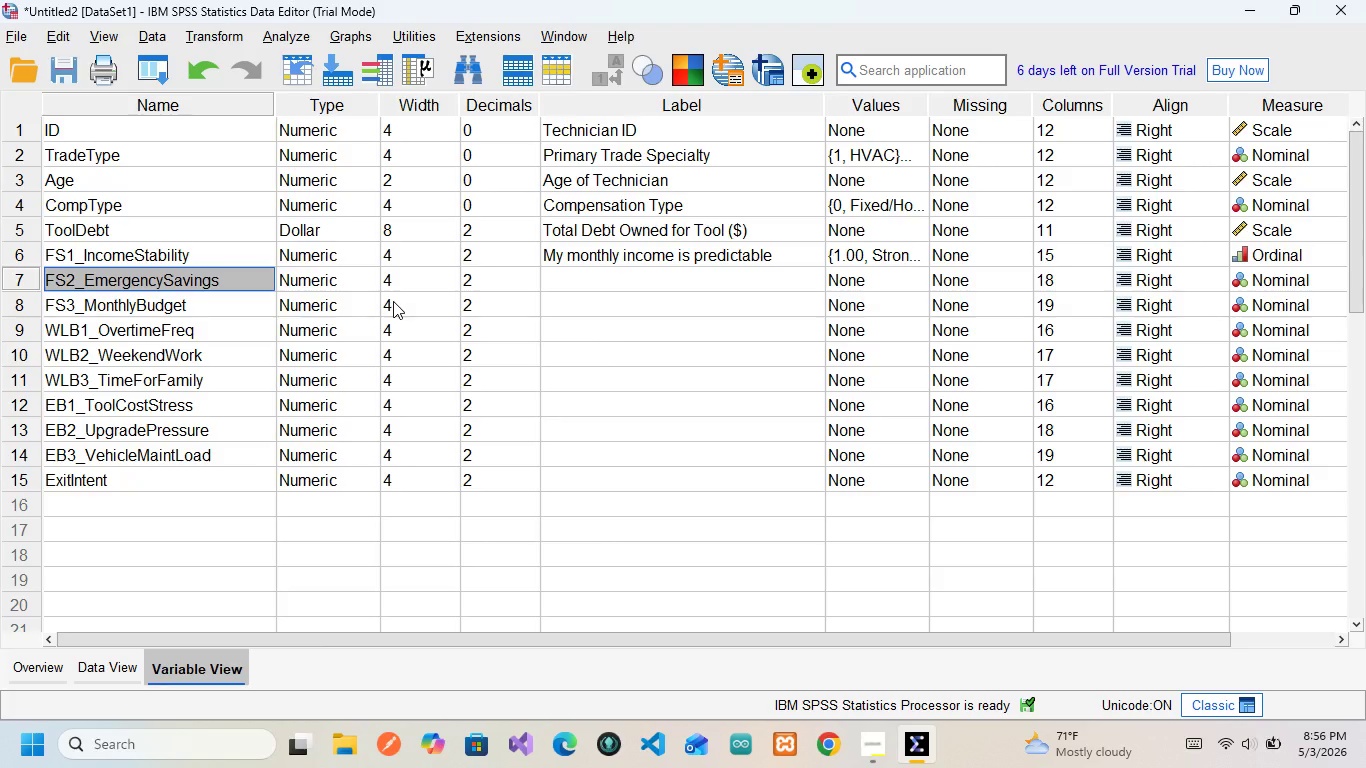 
left_click([573, 269])
 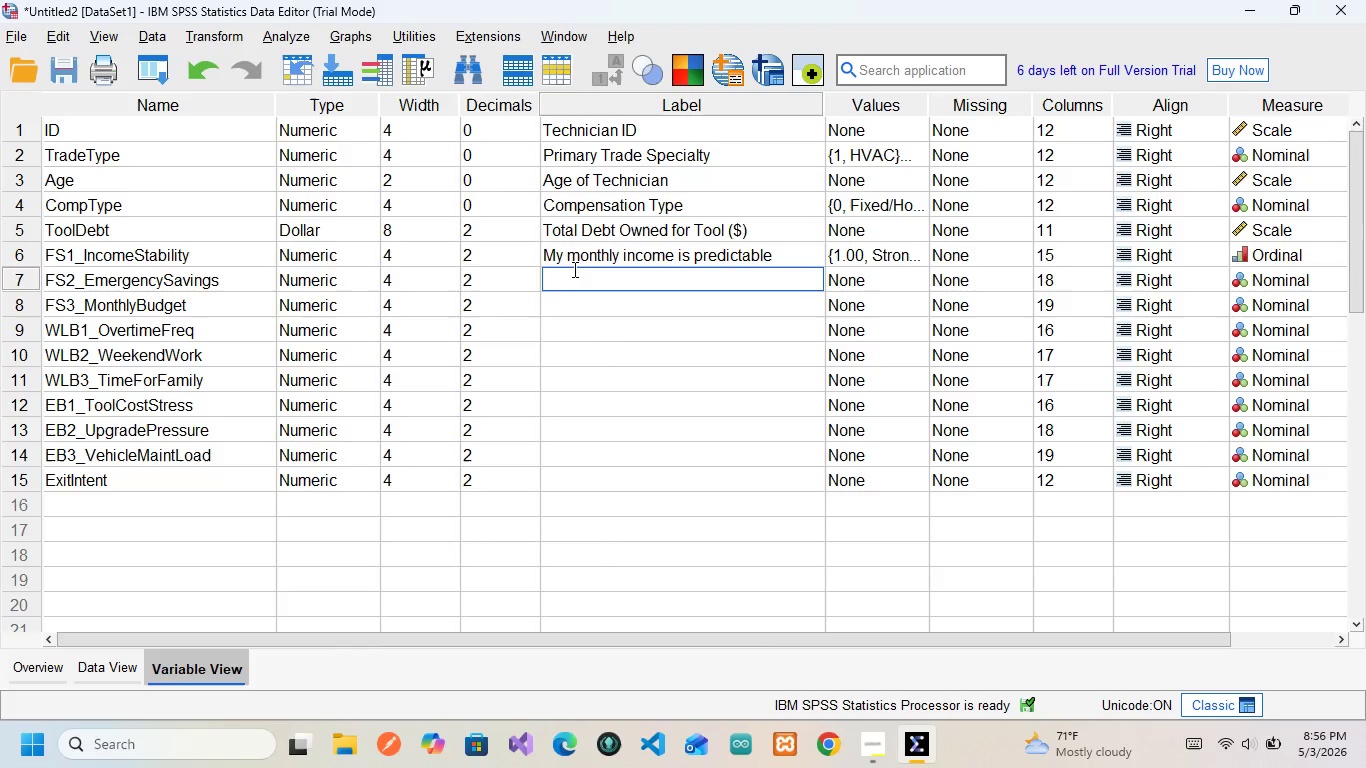 
wait(13.81)
 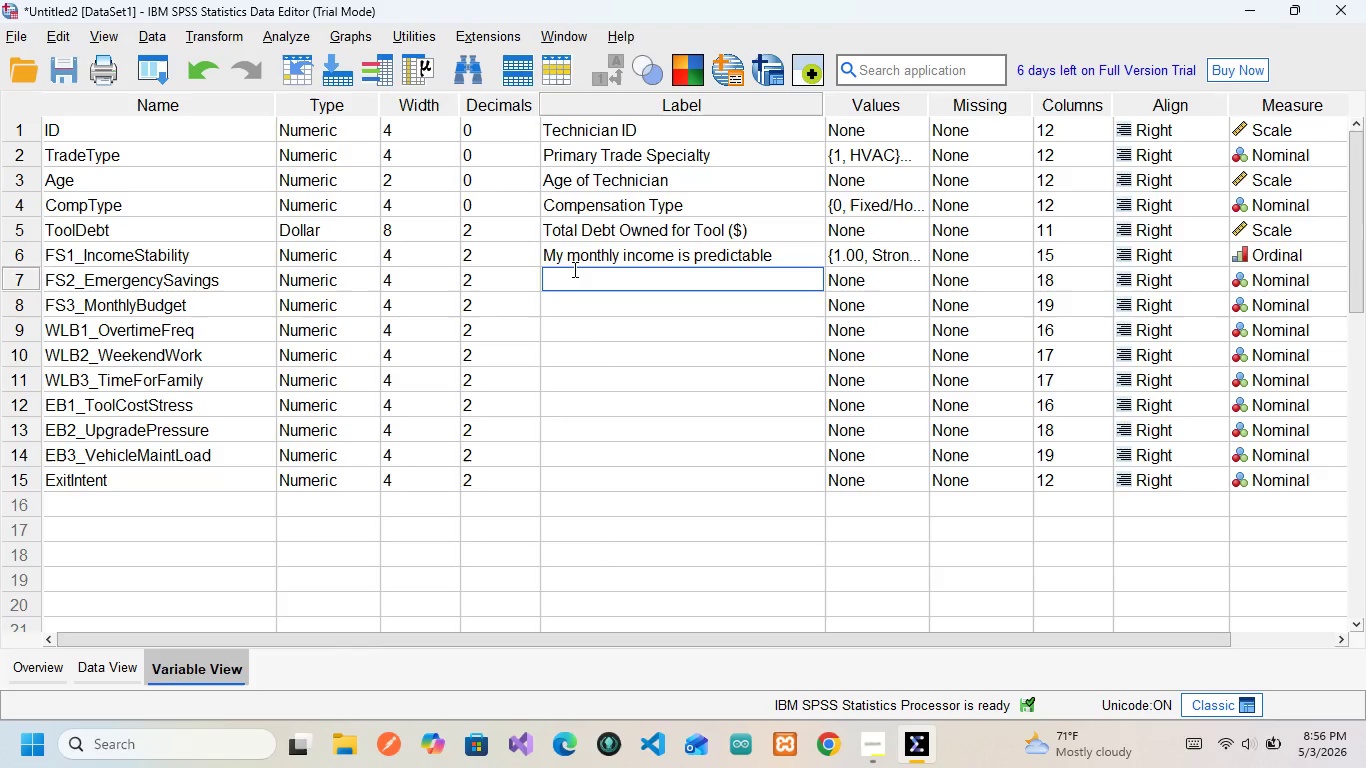 
type(I have su)
 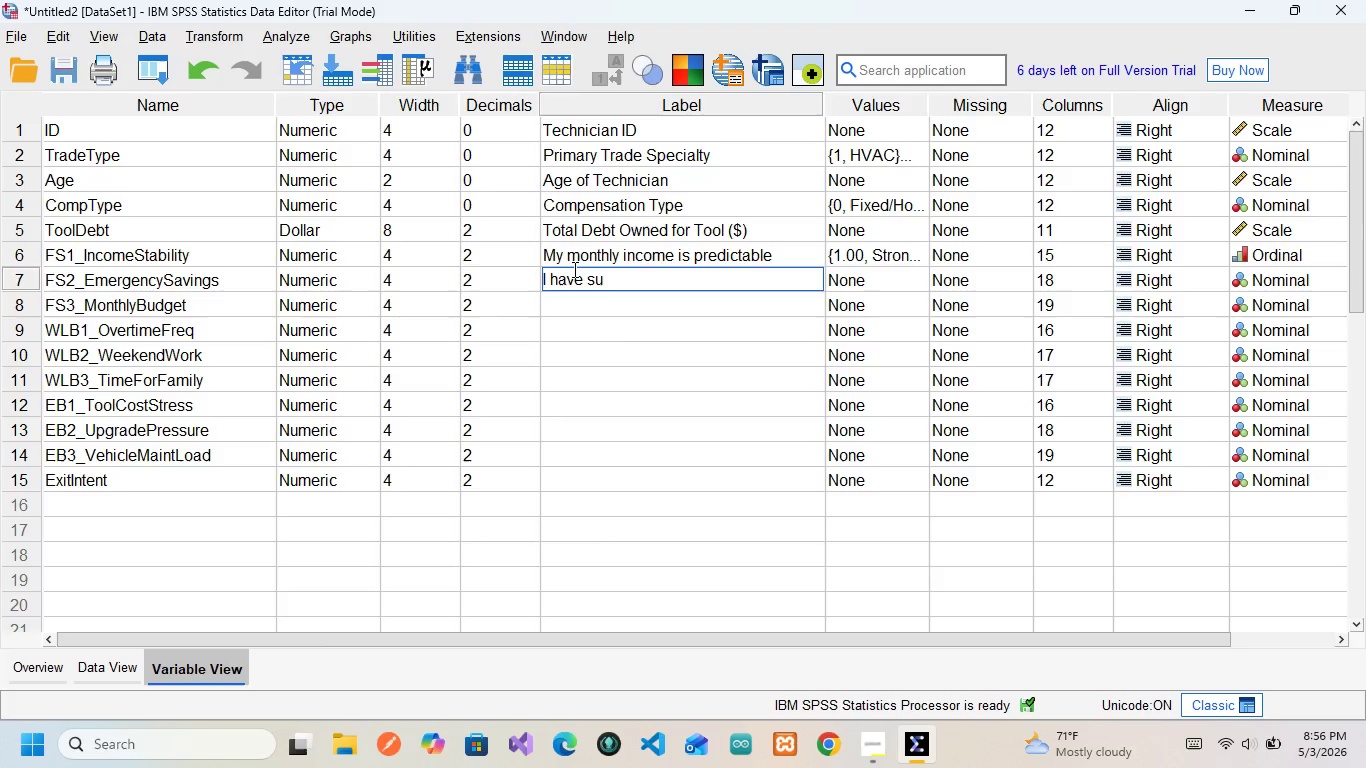 
hold_key(key=F, duration=0.38)
 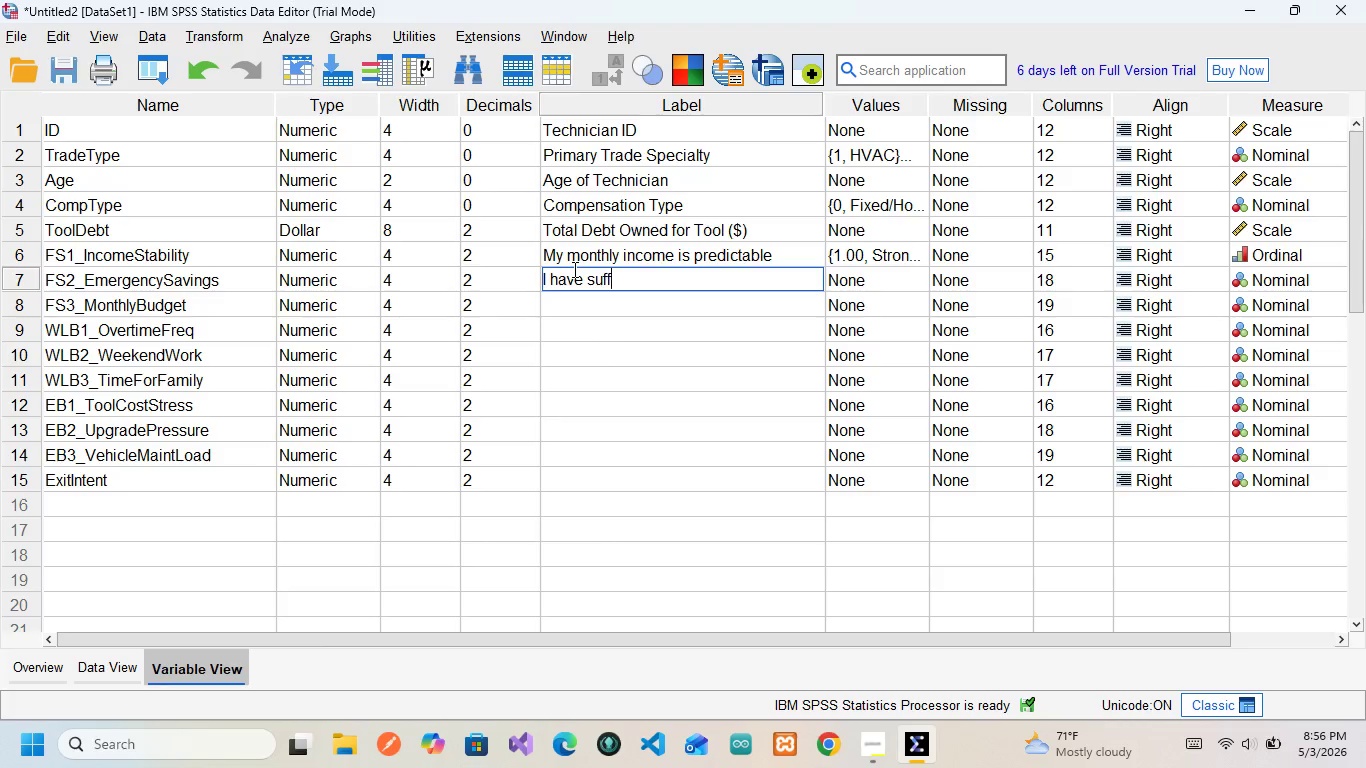 
hold_key(key=F, duration=0.31)
 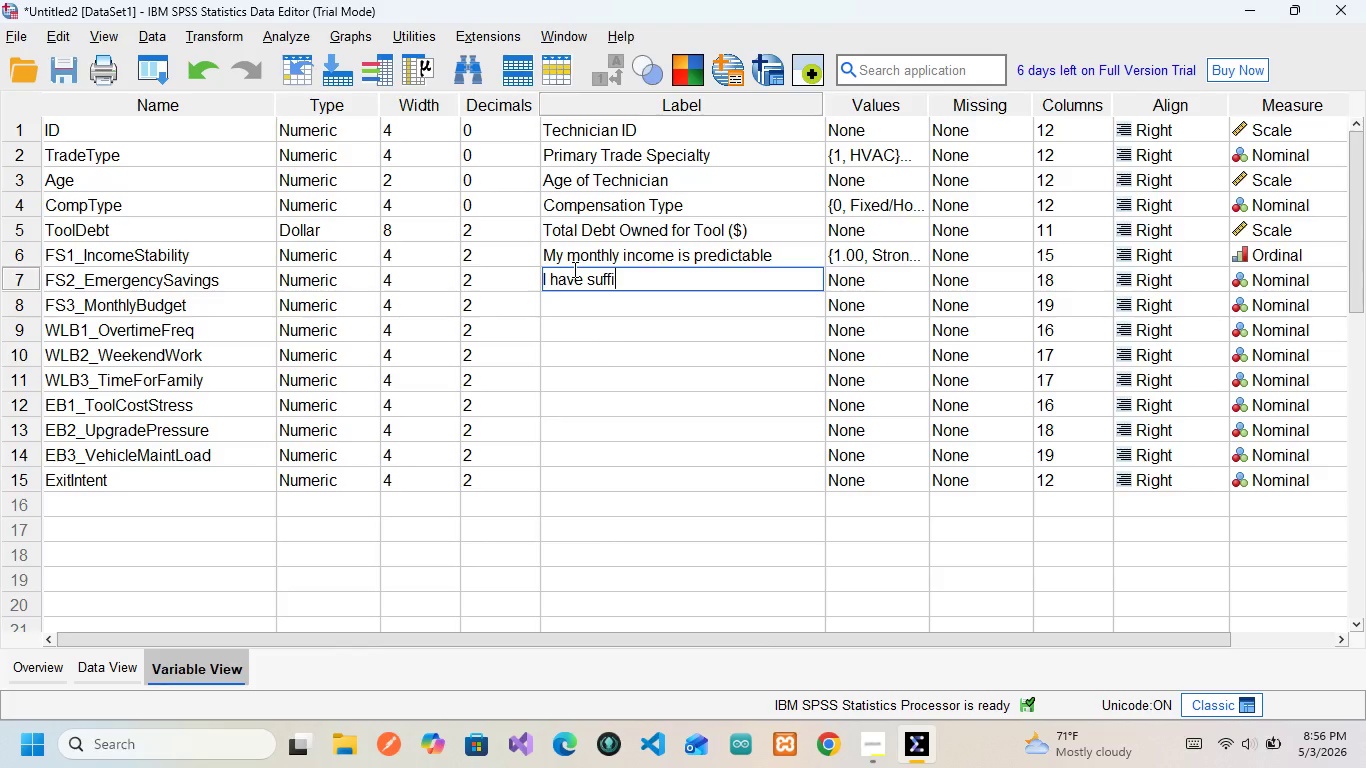 
hold_key(key=I, duration=0.31)
 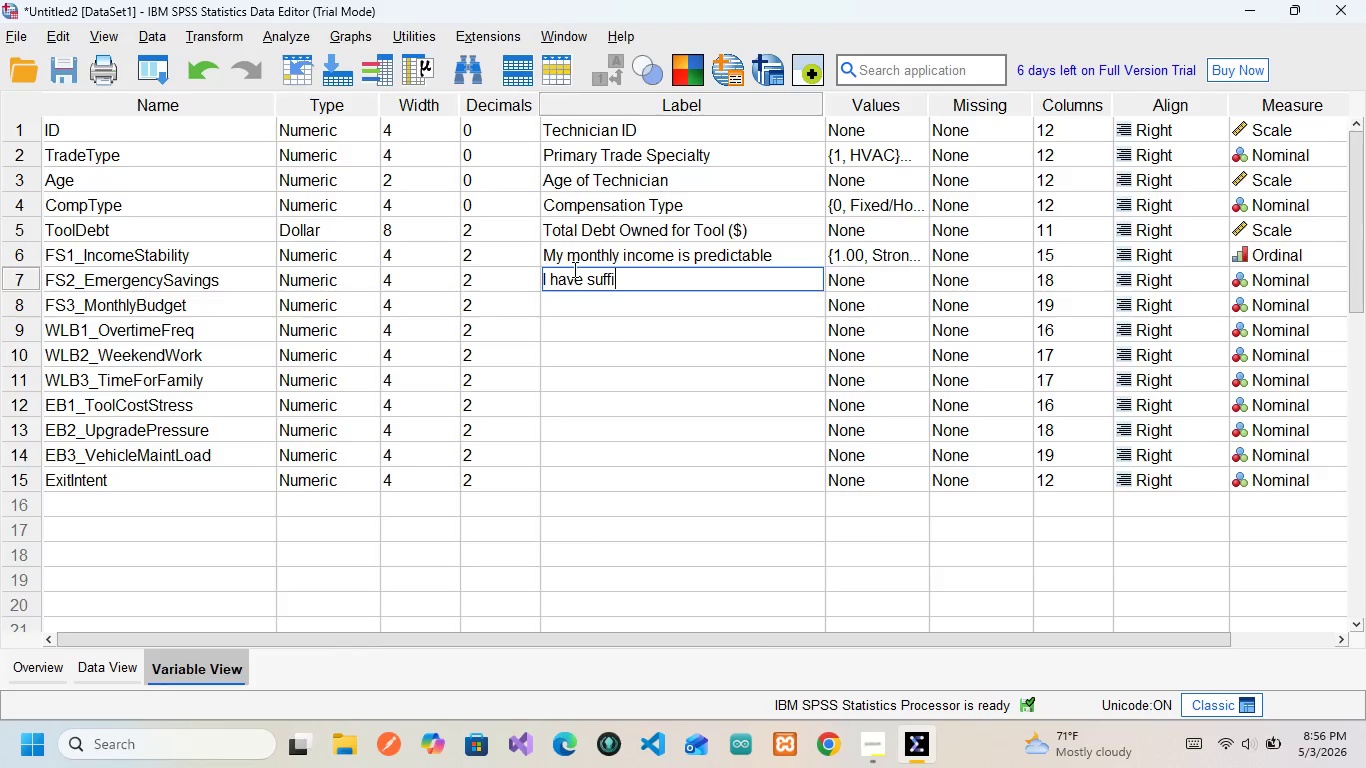 
type(cir)
key(Backspace)
type(etEmrgen)
 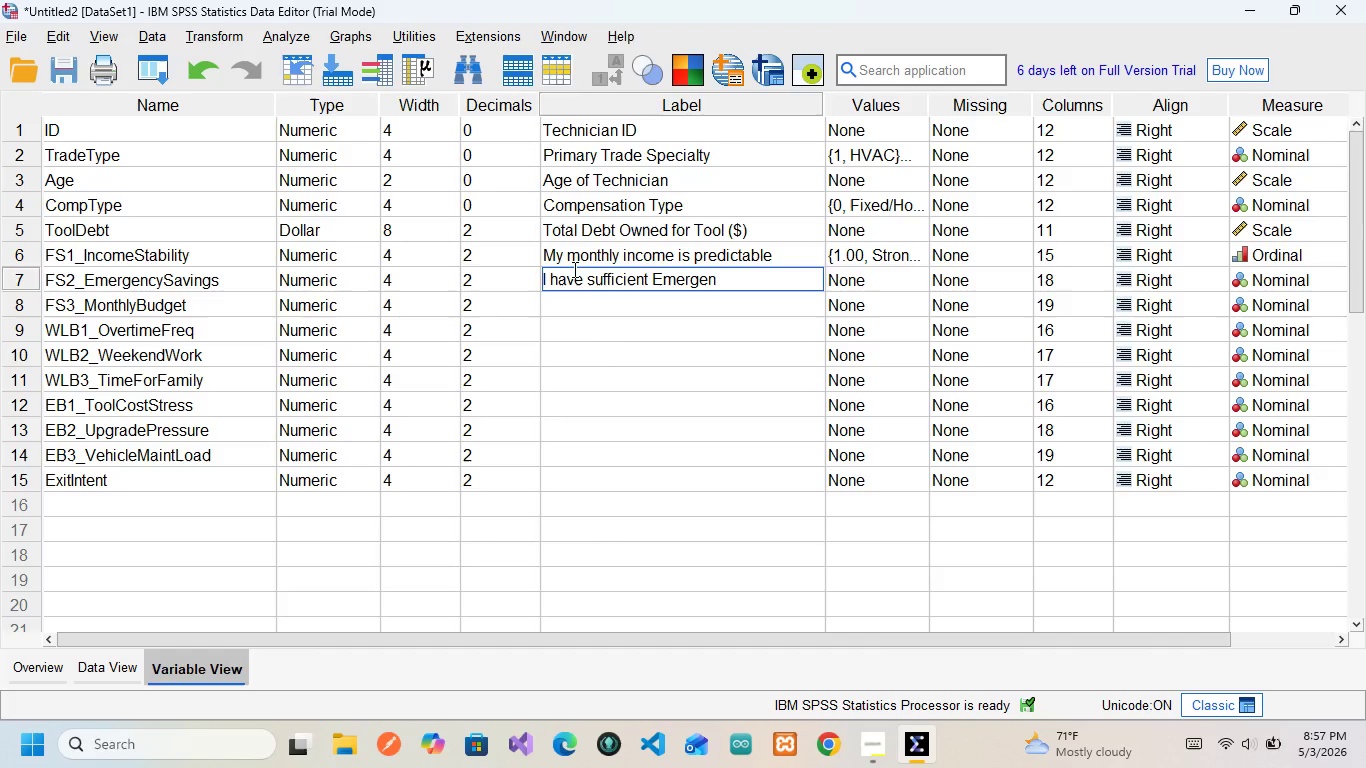 
hold_key(key=Space, duration=0.42)
 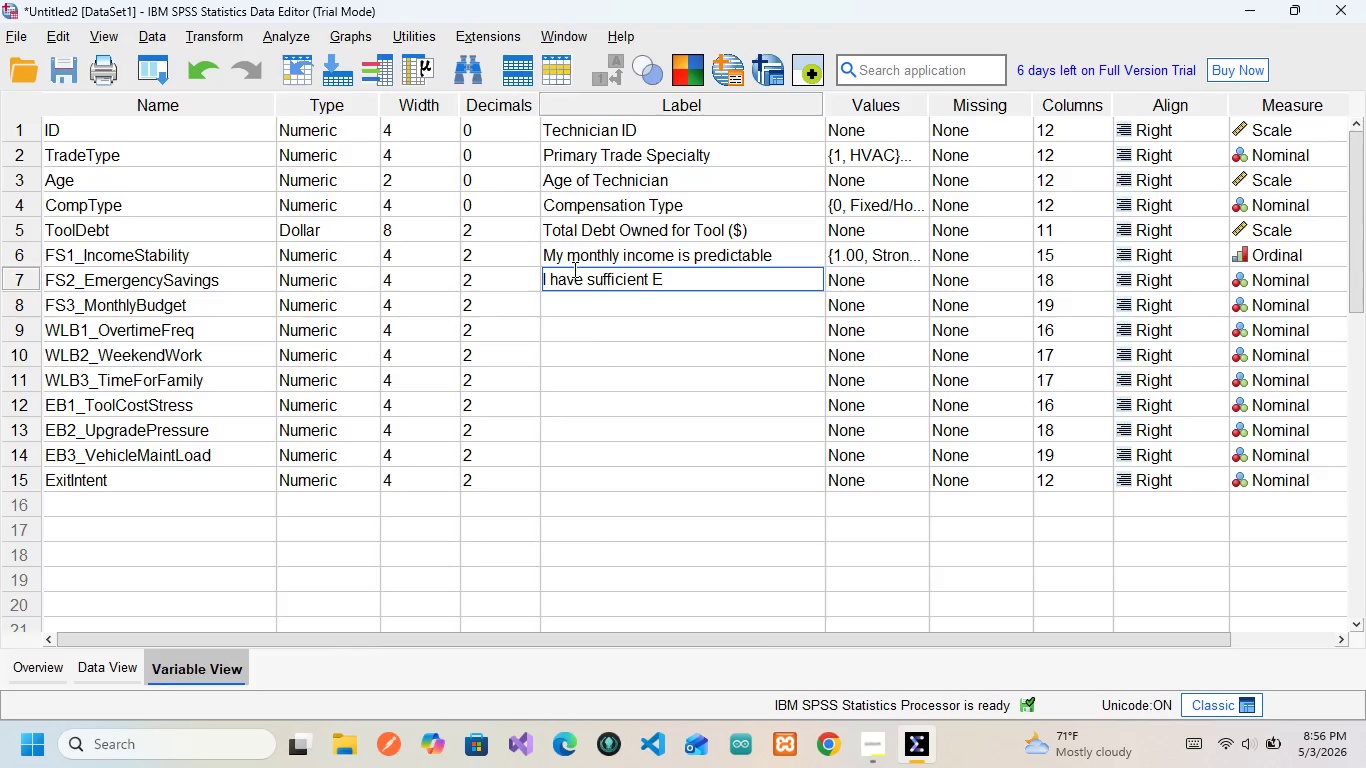 
wait(5.98)
 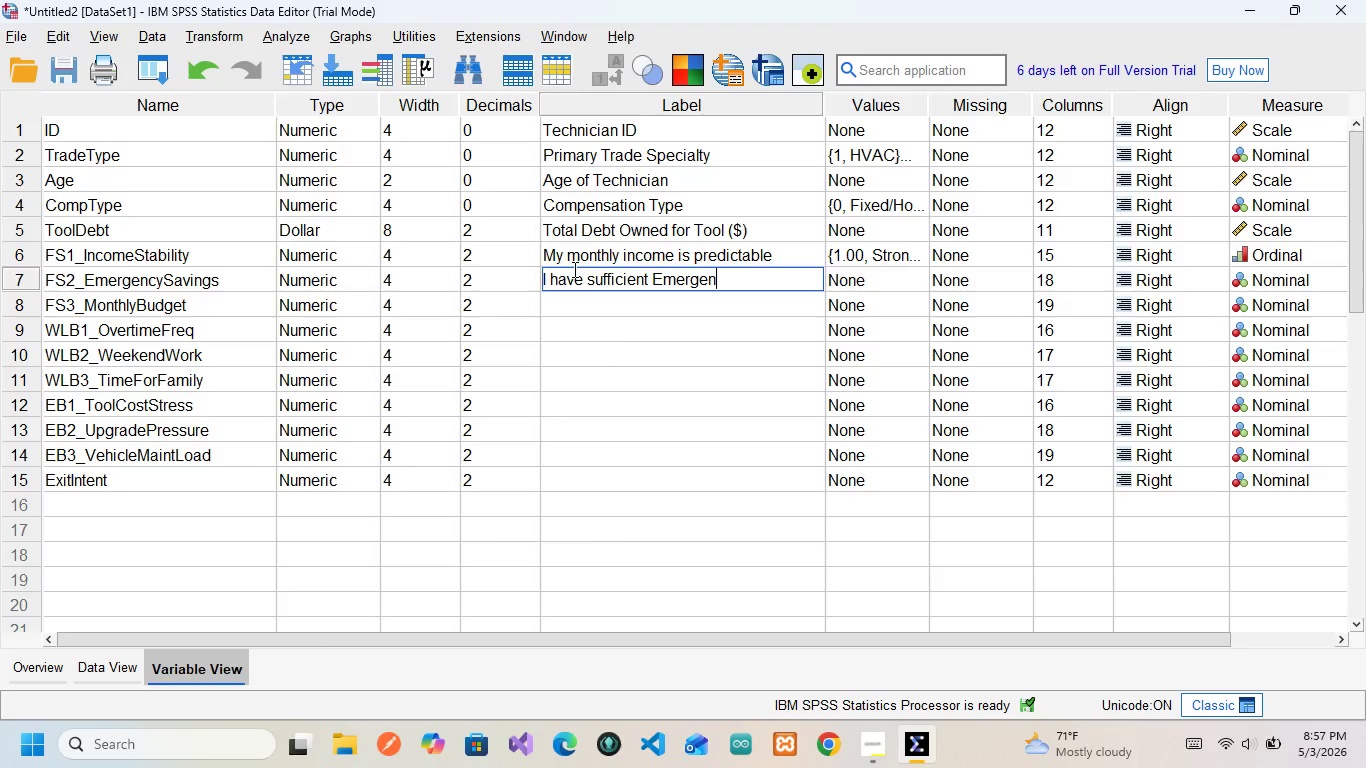 
type(cy Savings)
 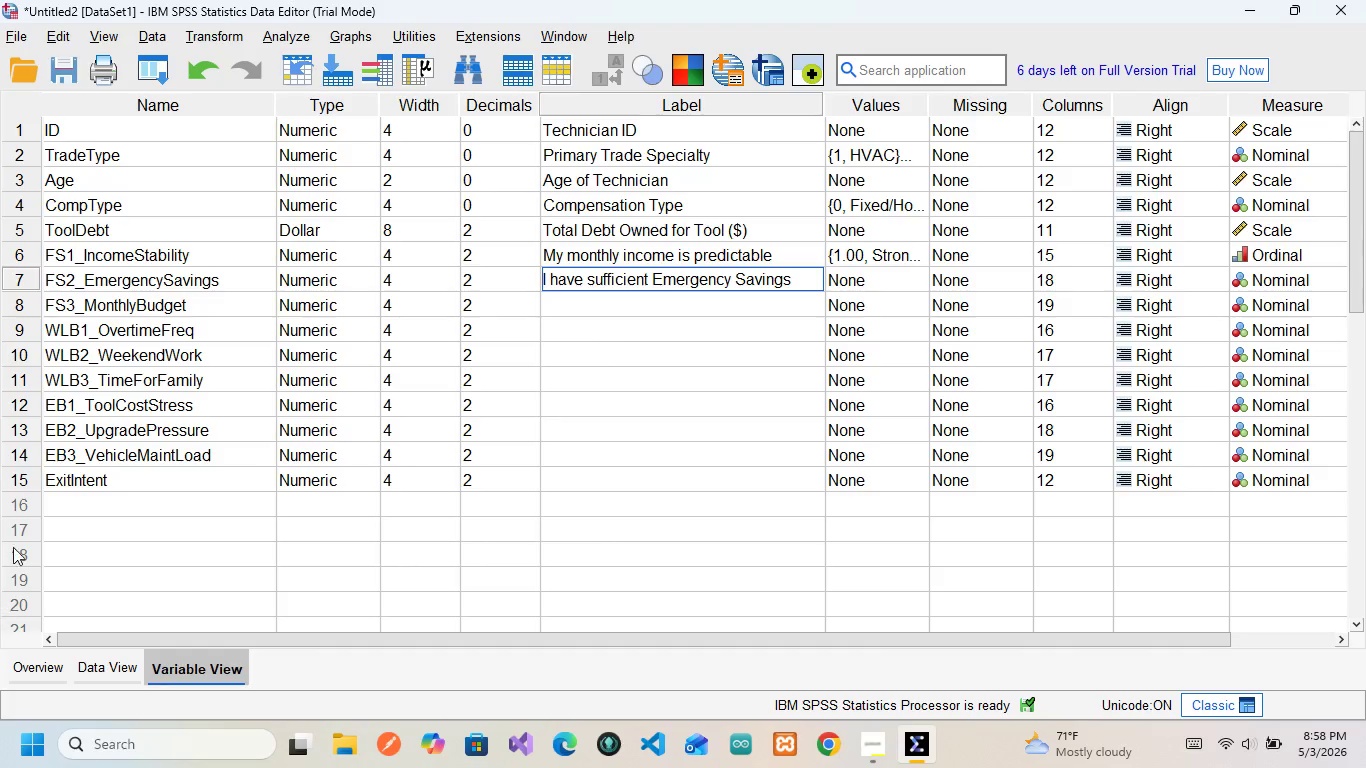 
wait(86.73)
 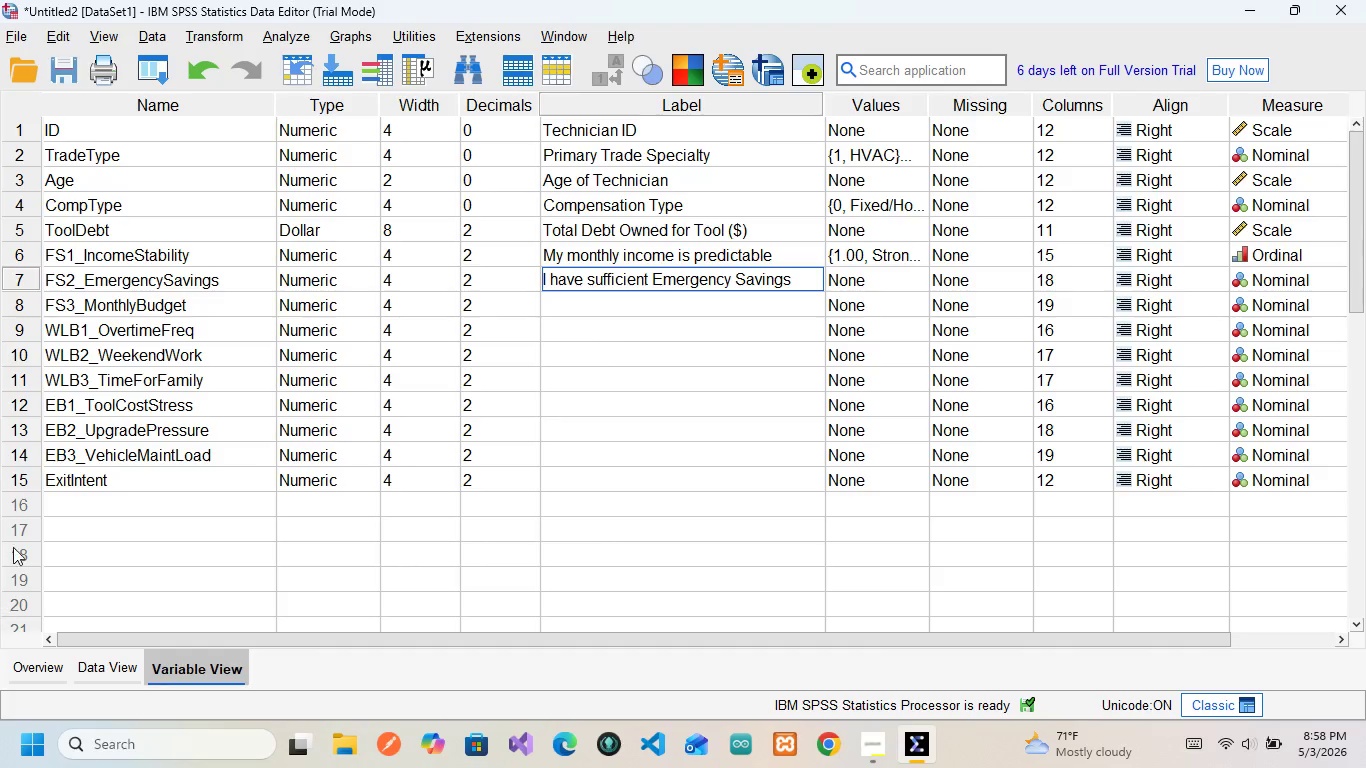 
left_click([878, 273])
 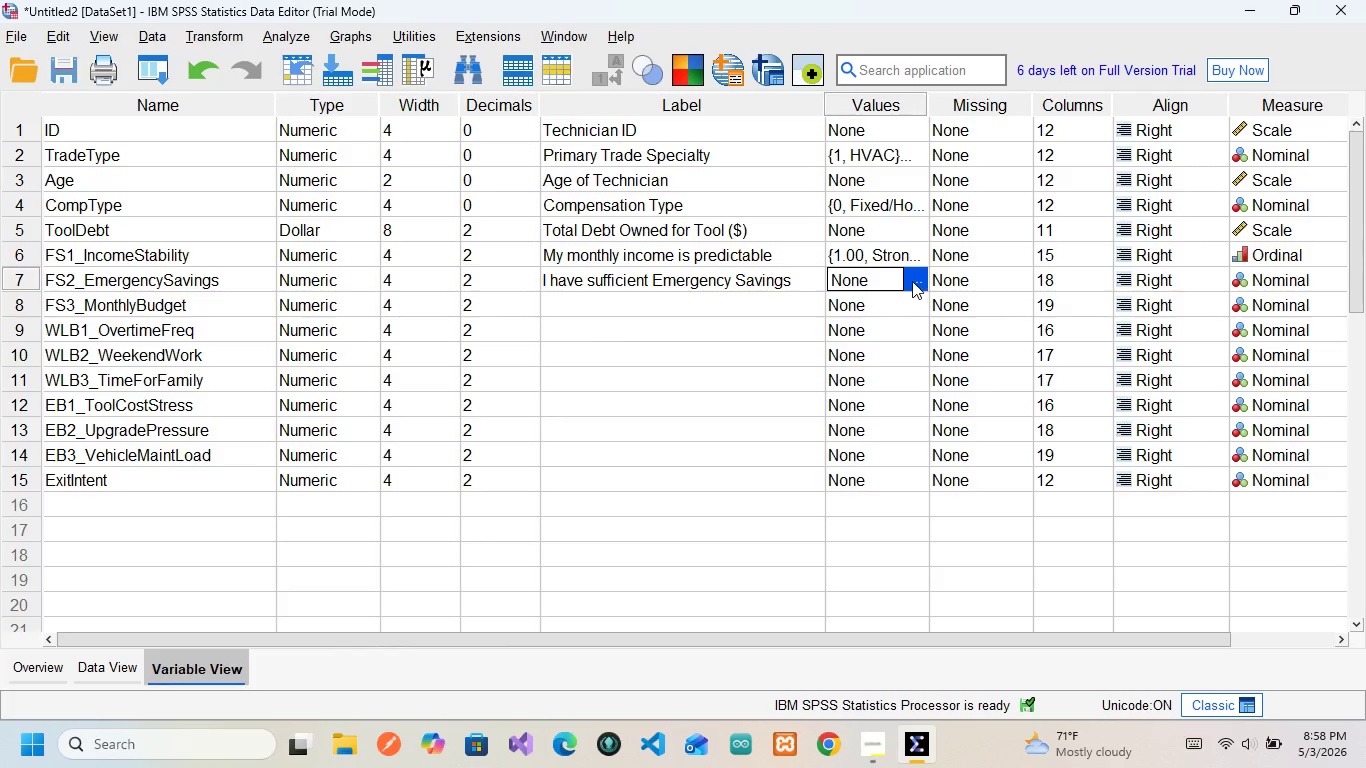 
left_click([912, 281])
 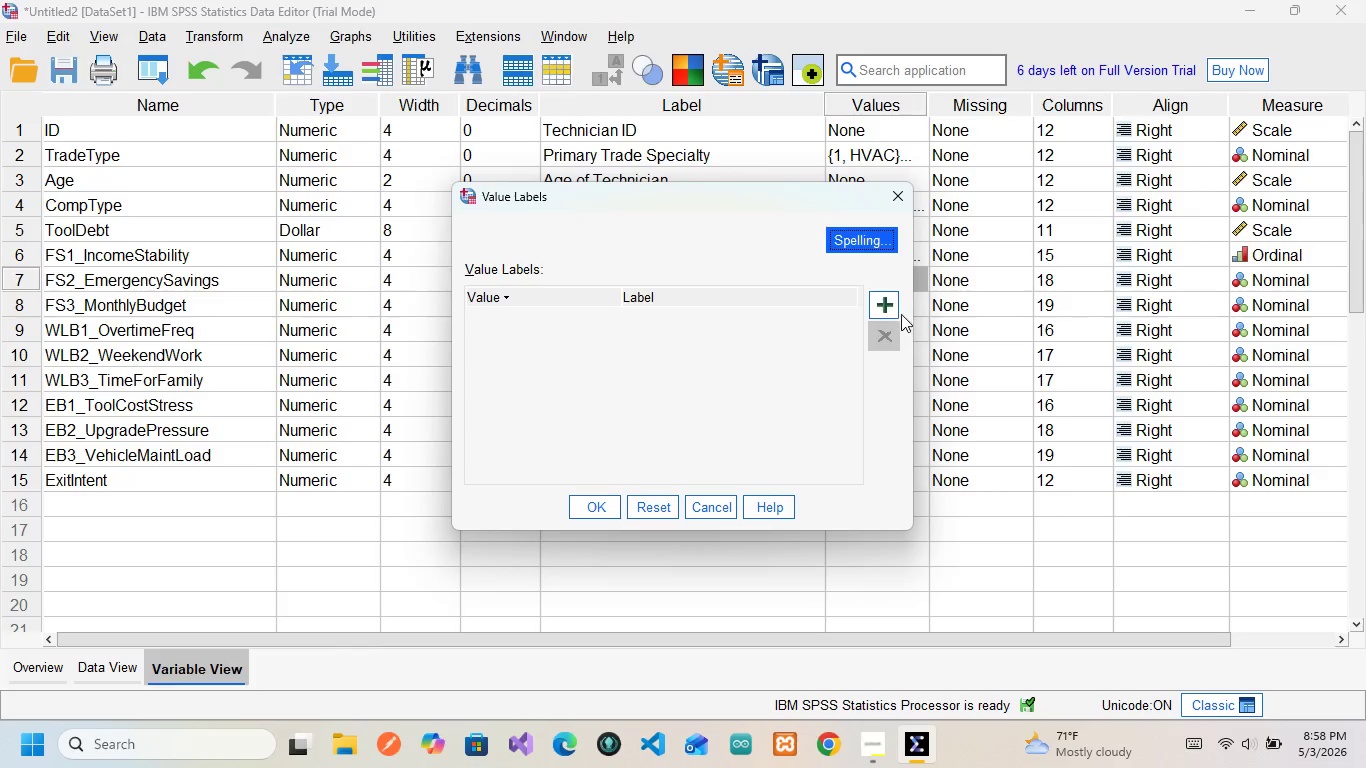 
left_click([892, 303])
 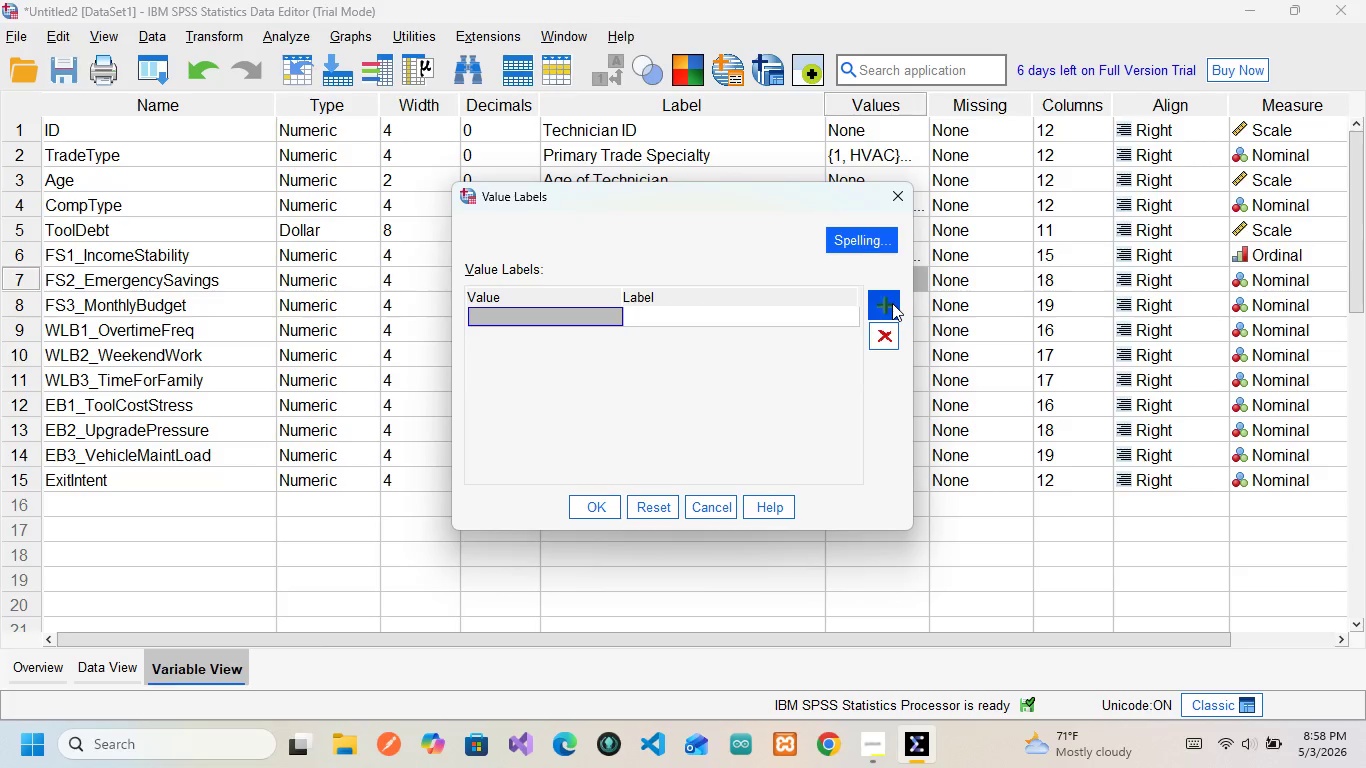 
wait(12.3)
 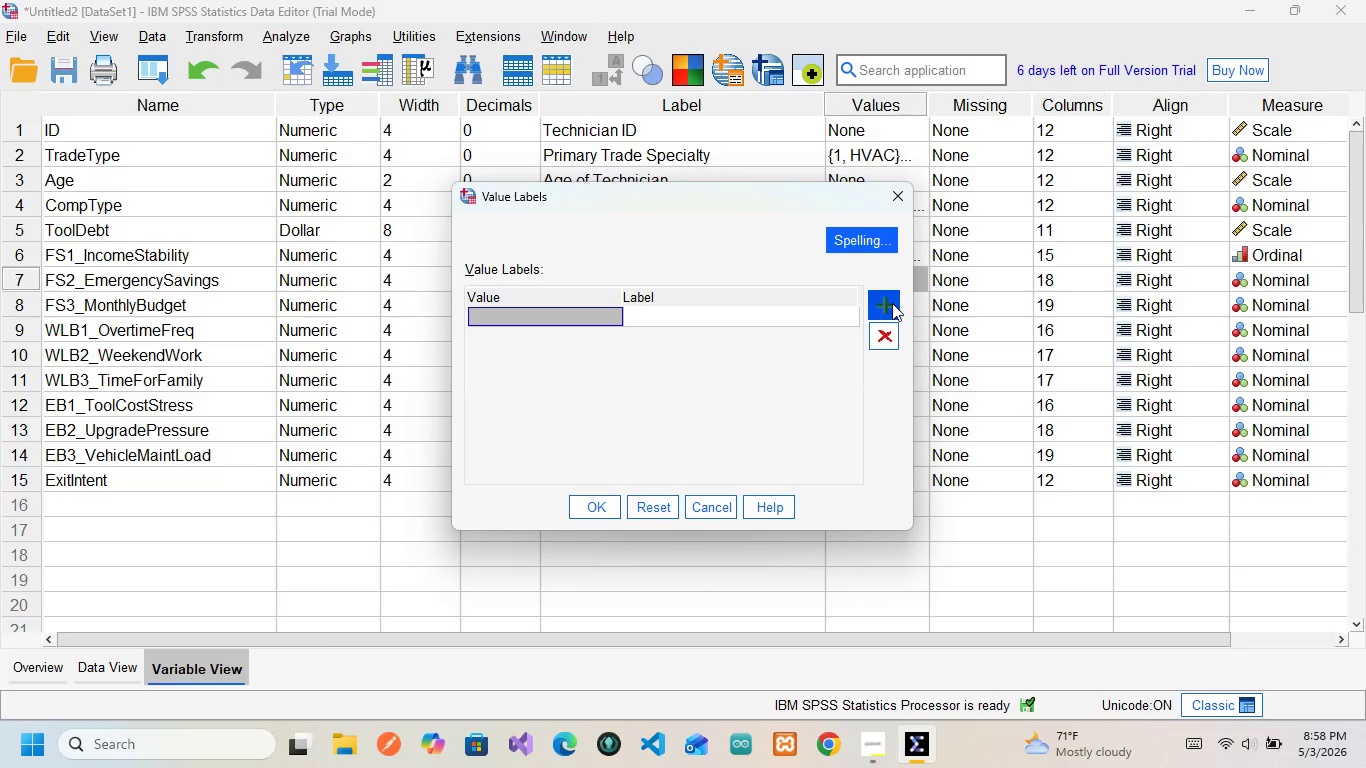 
key(1)
 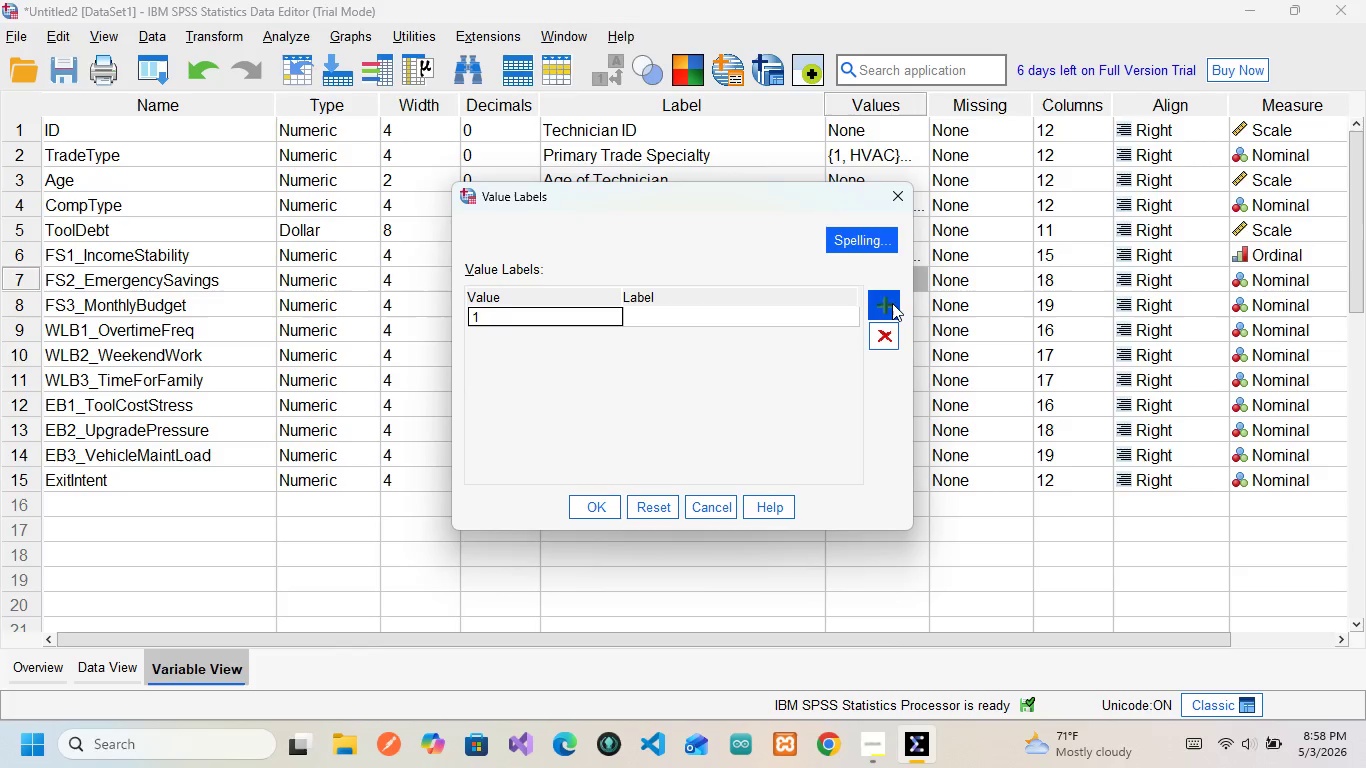 
key(Space)
 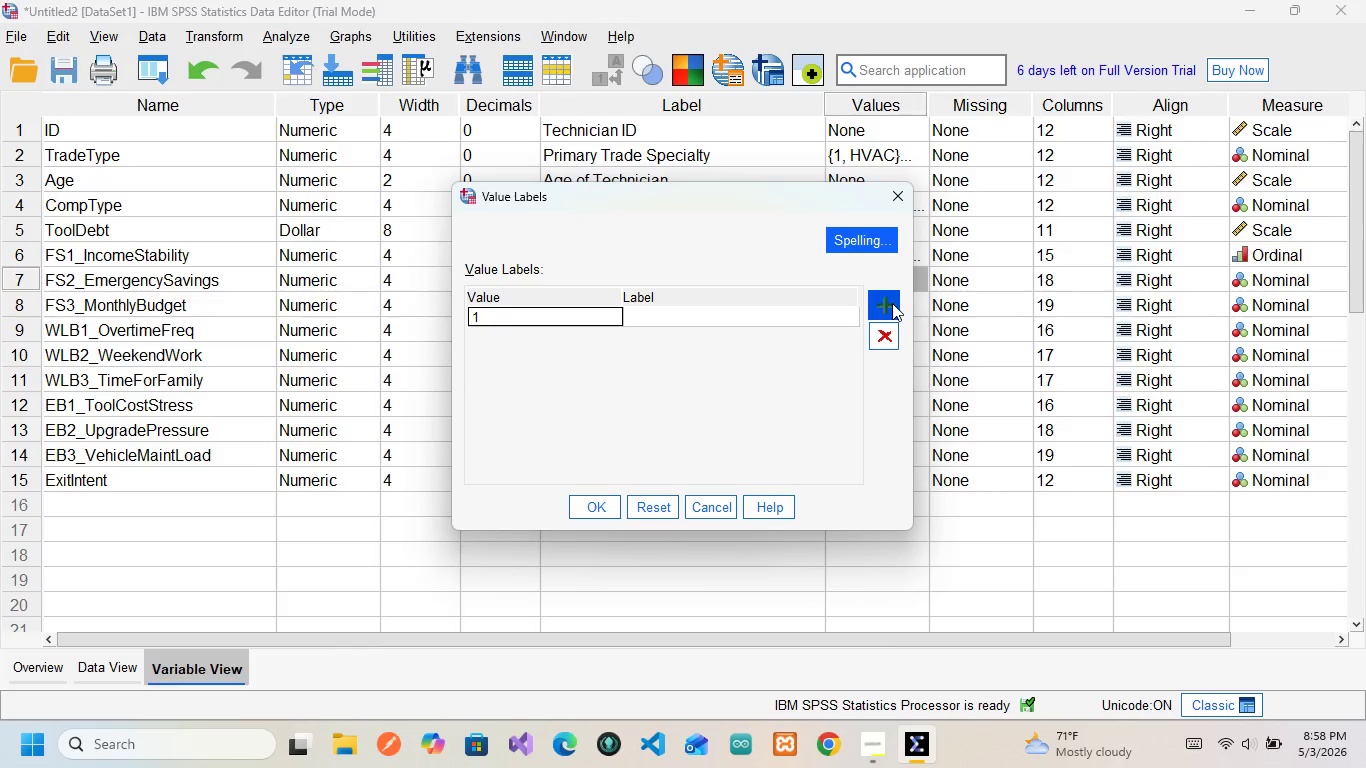 
key(ArrowRight)
 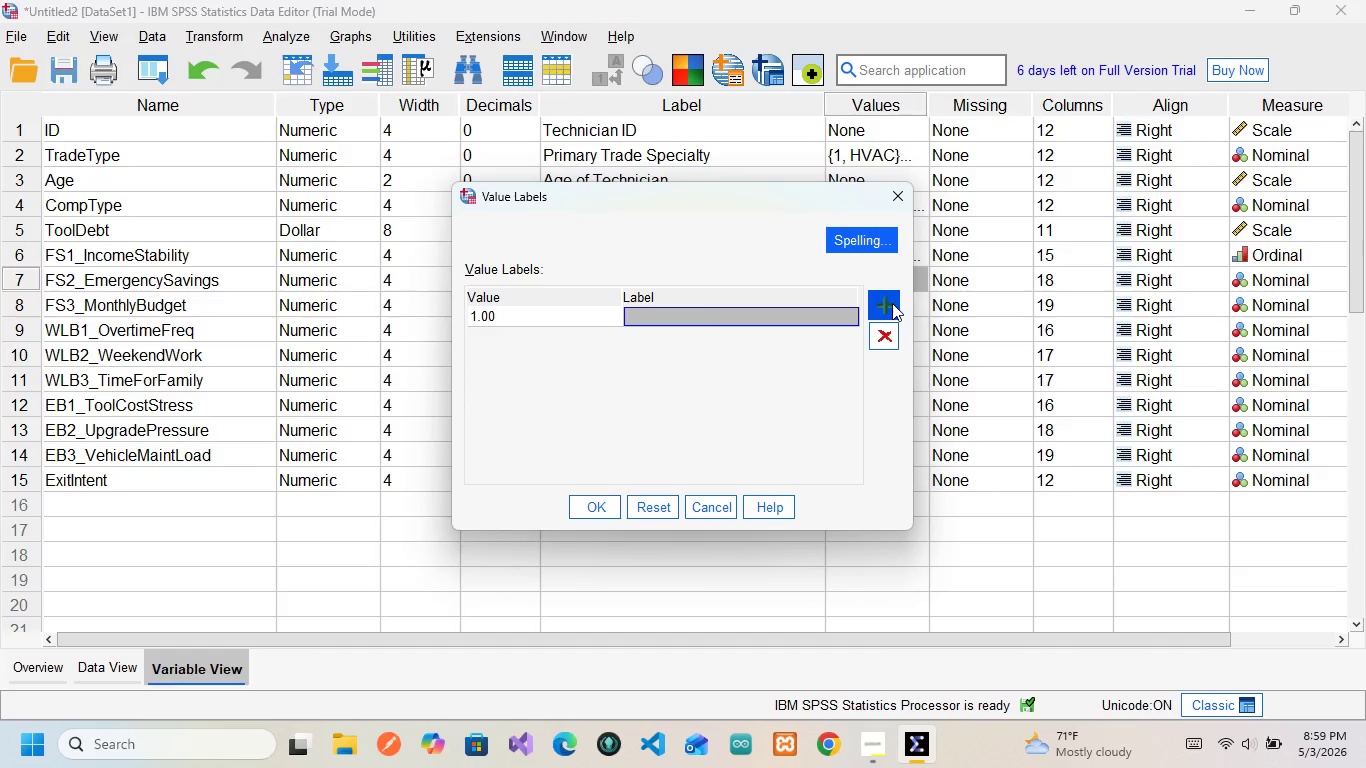 
type(Stongly Disagree)
 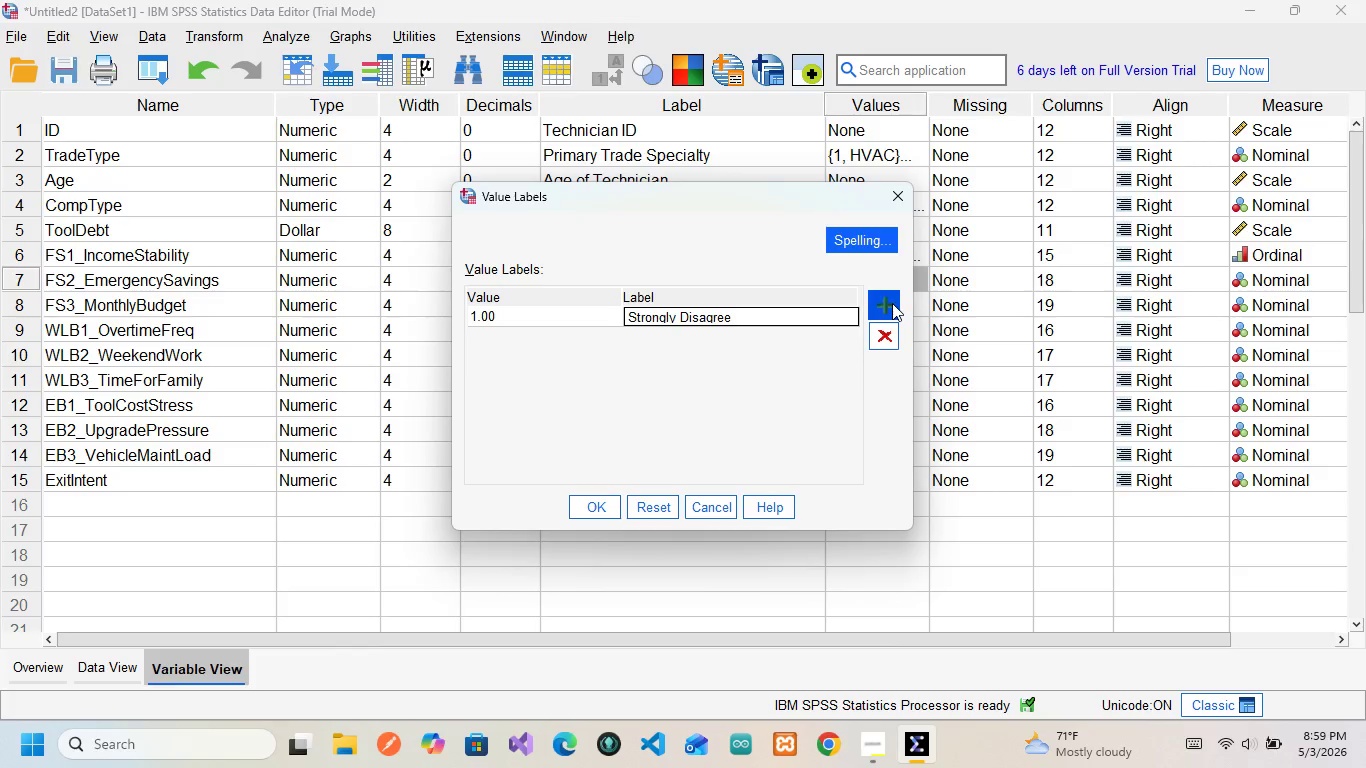 
left_click([892, 303])
 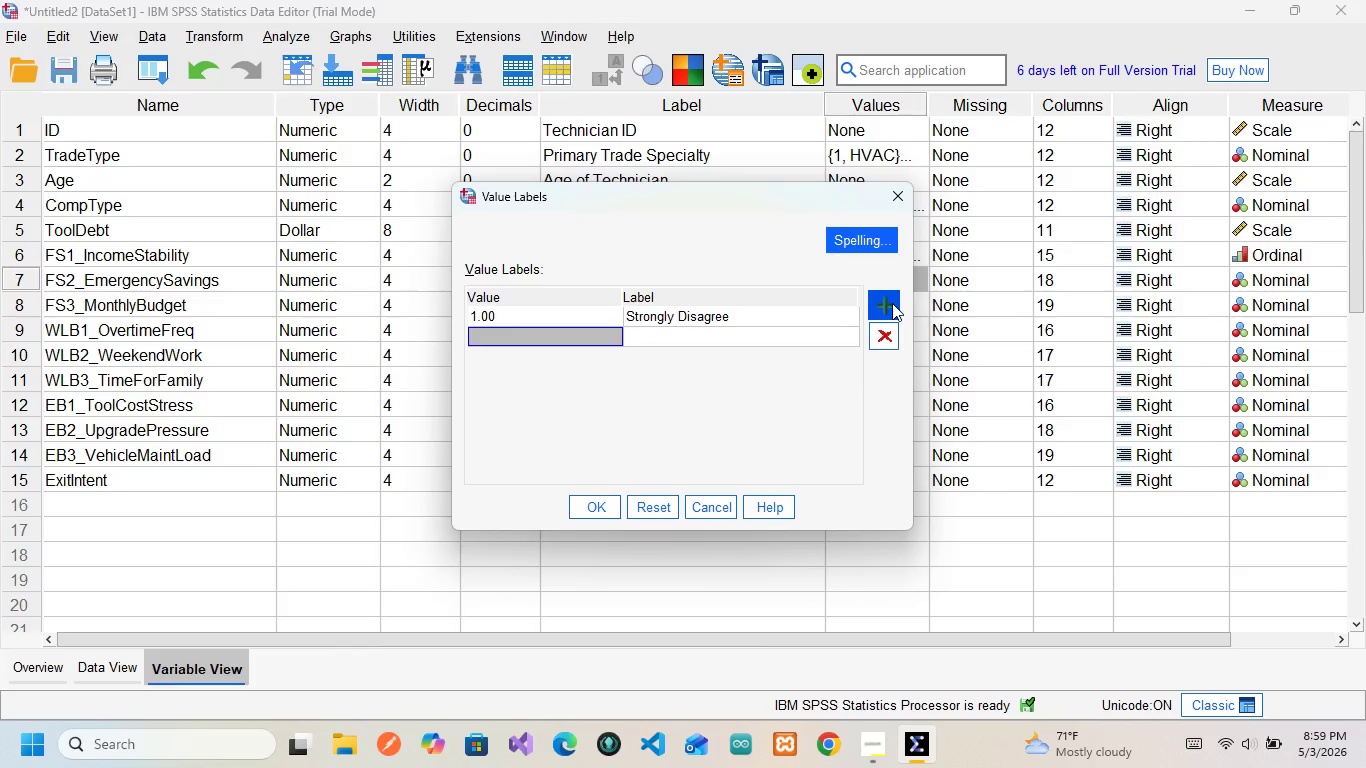 
key(2)
 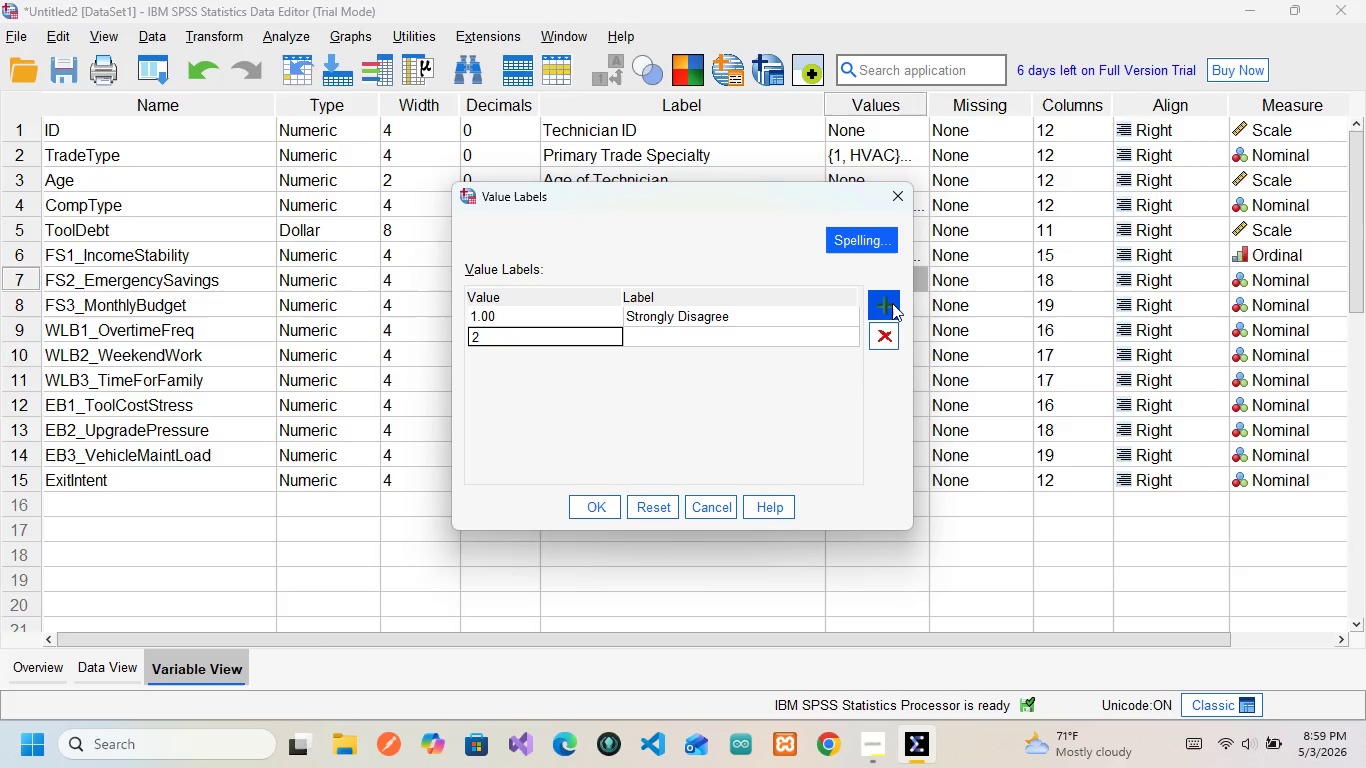 
key(ArrowRight)
 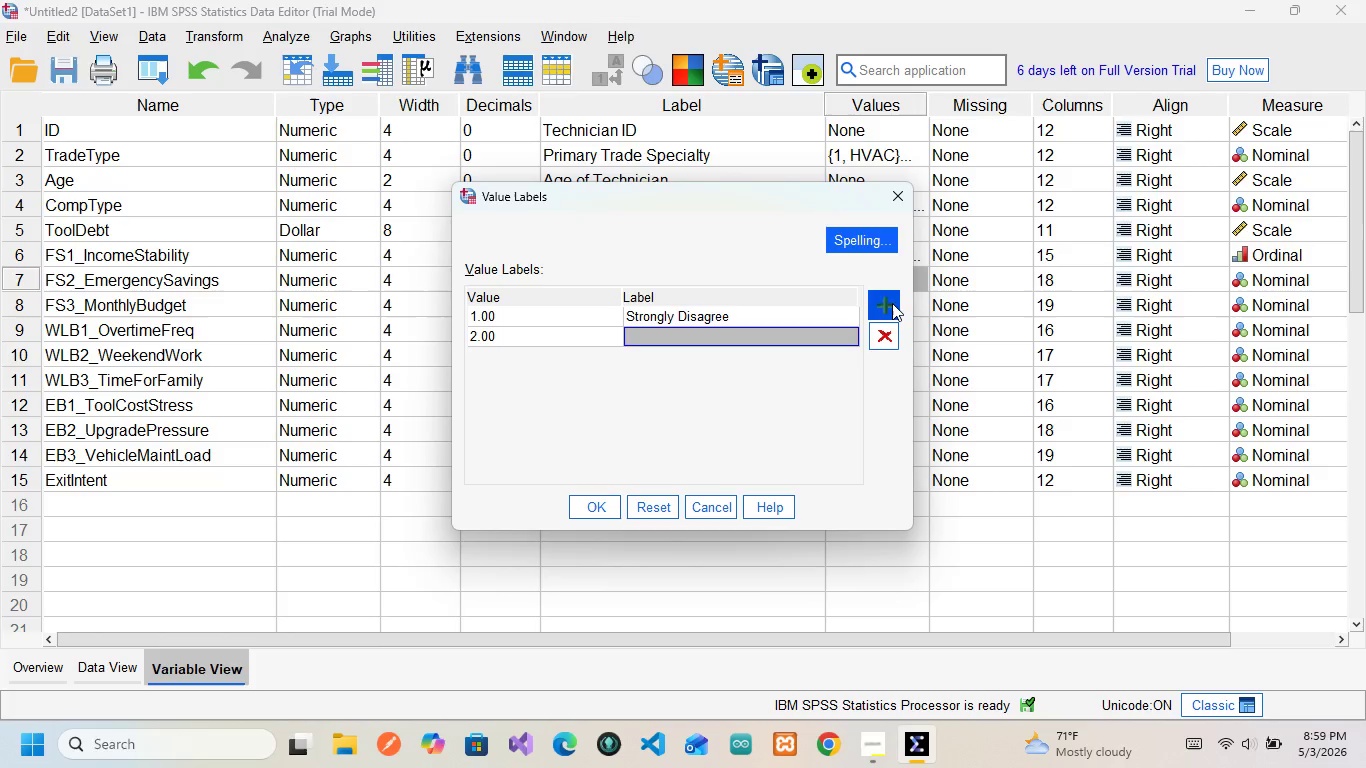 
type(d)
key(Backspace)
type(Disagree)
 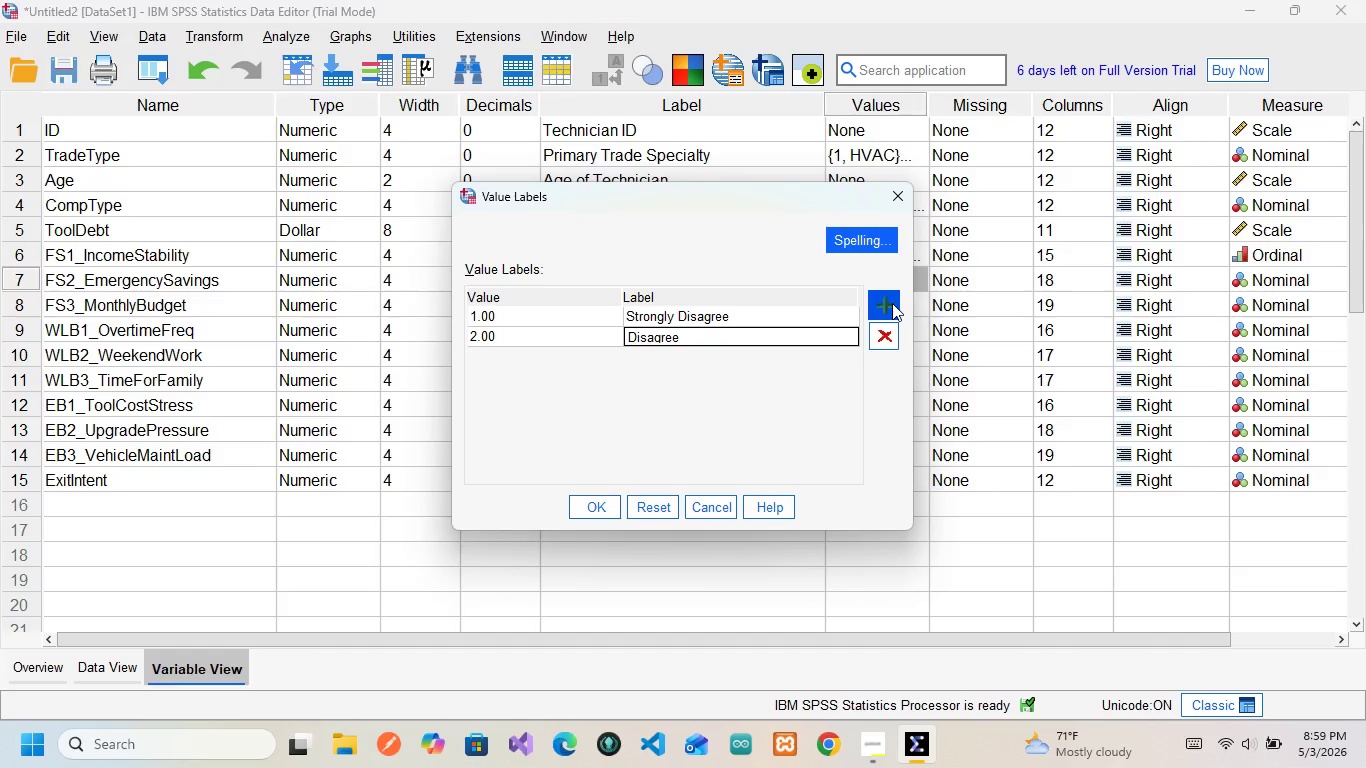 
wait(6.08)
 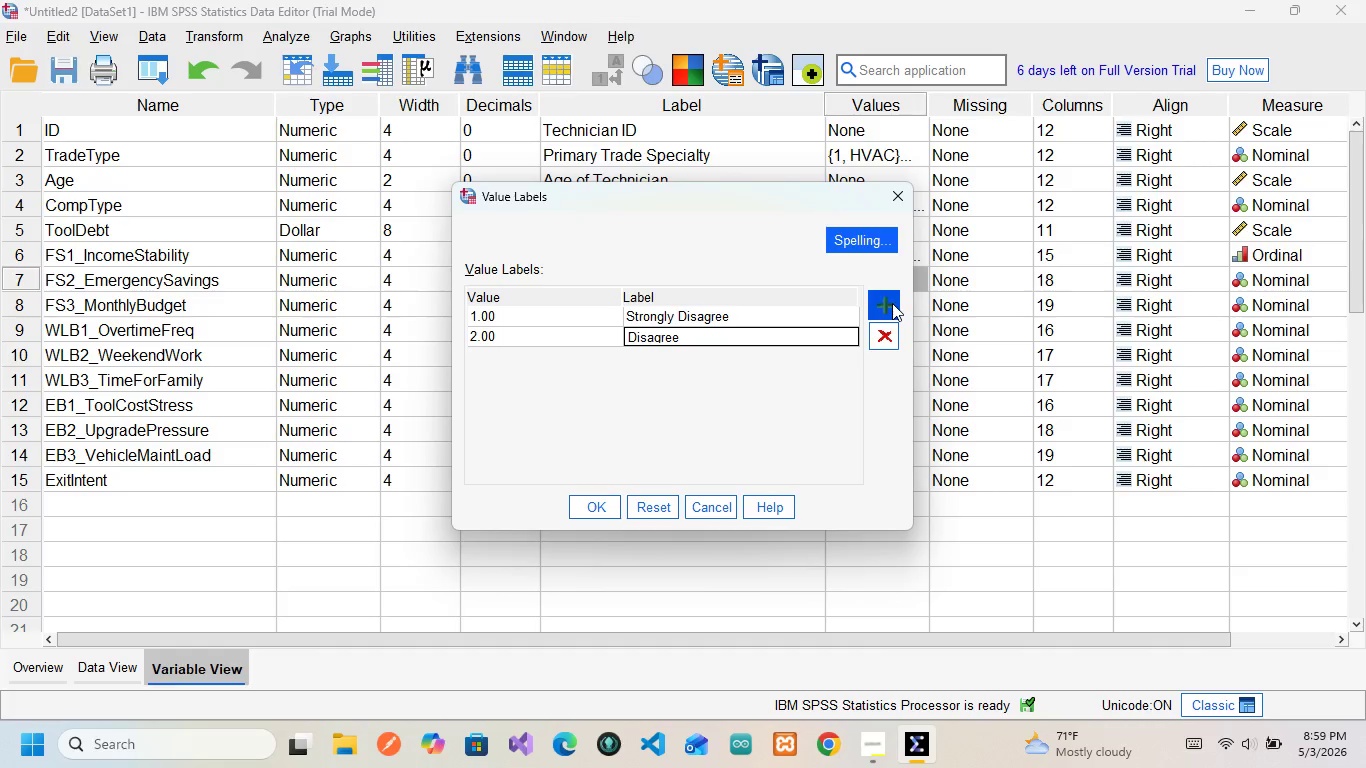 
key(Enter)
 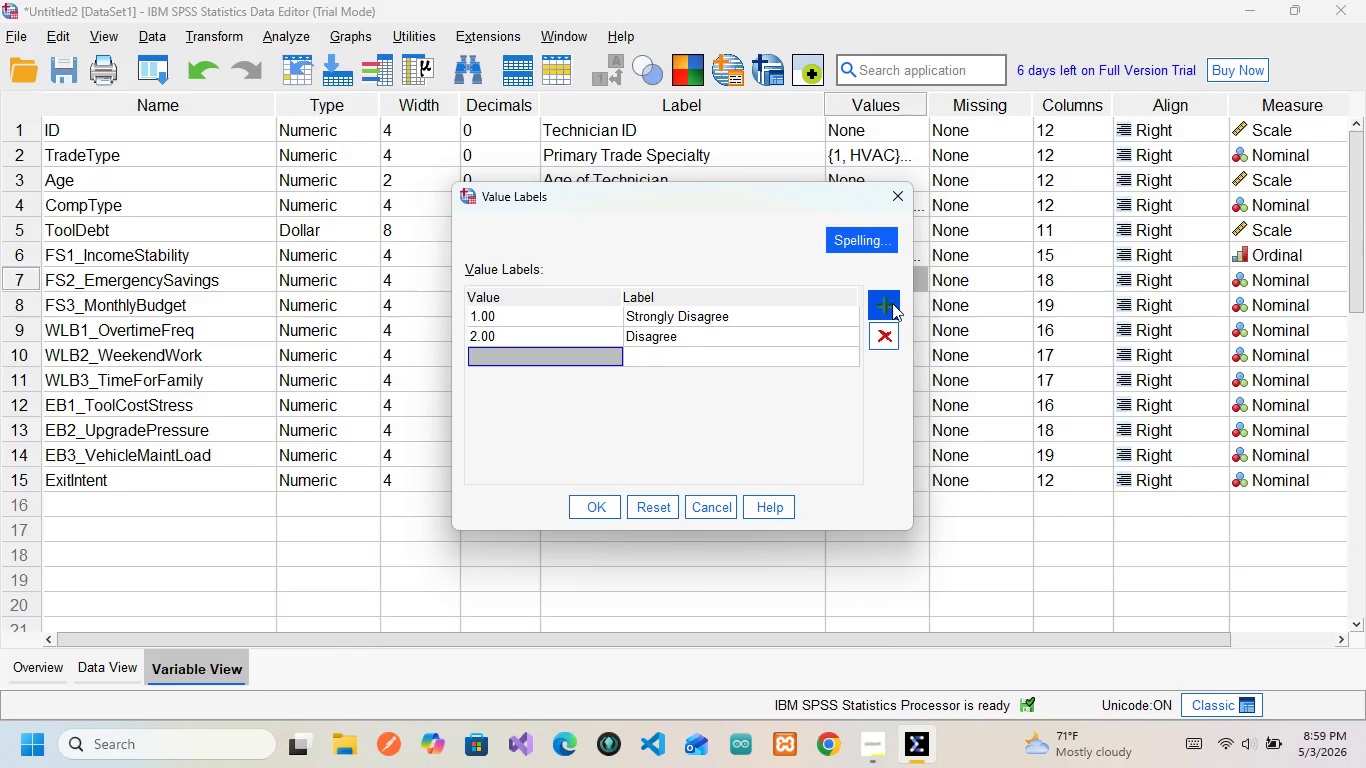 
wait(11.17)
 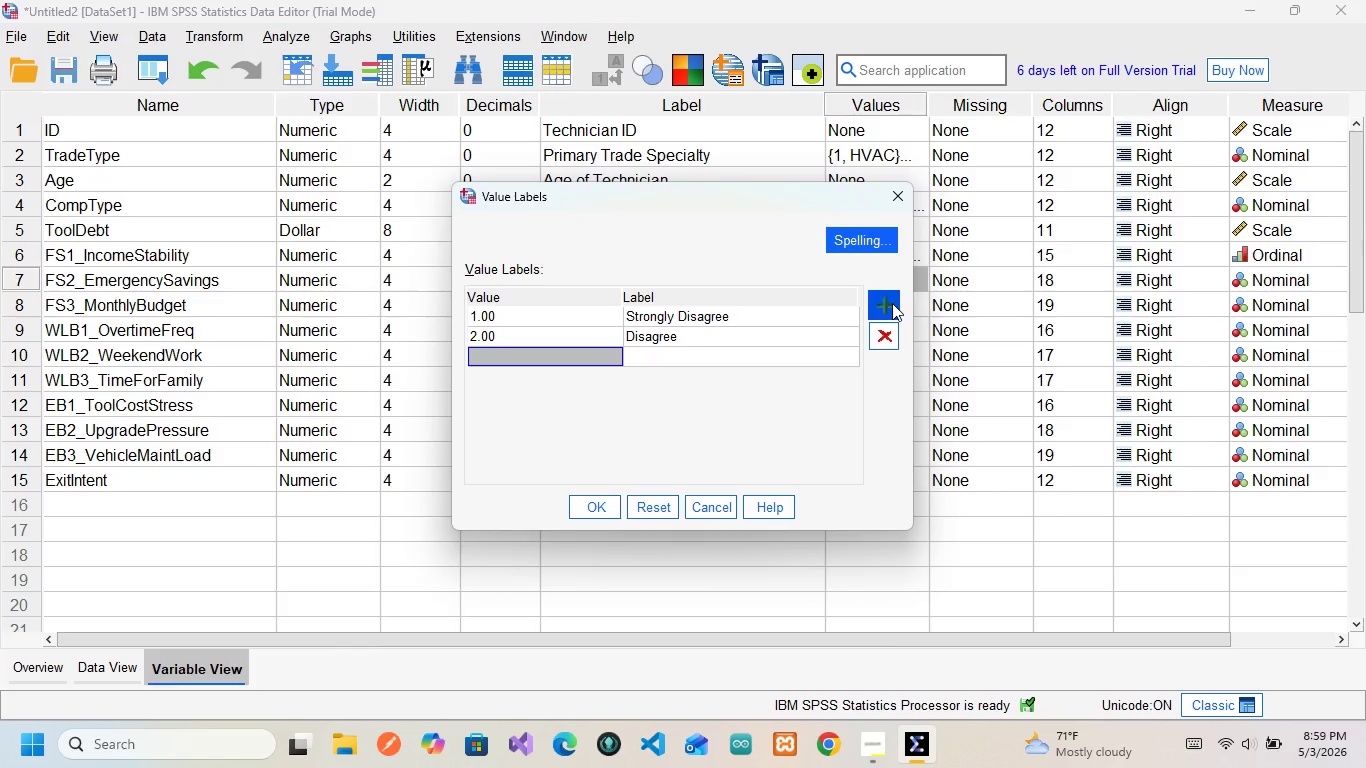 
key(3)
 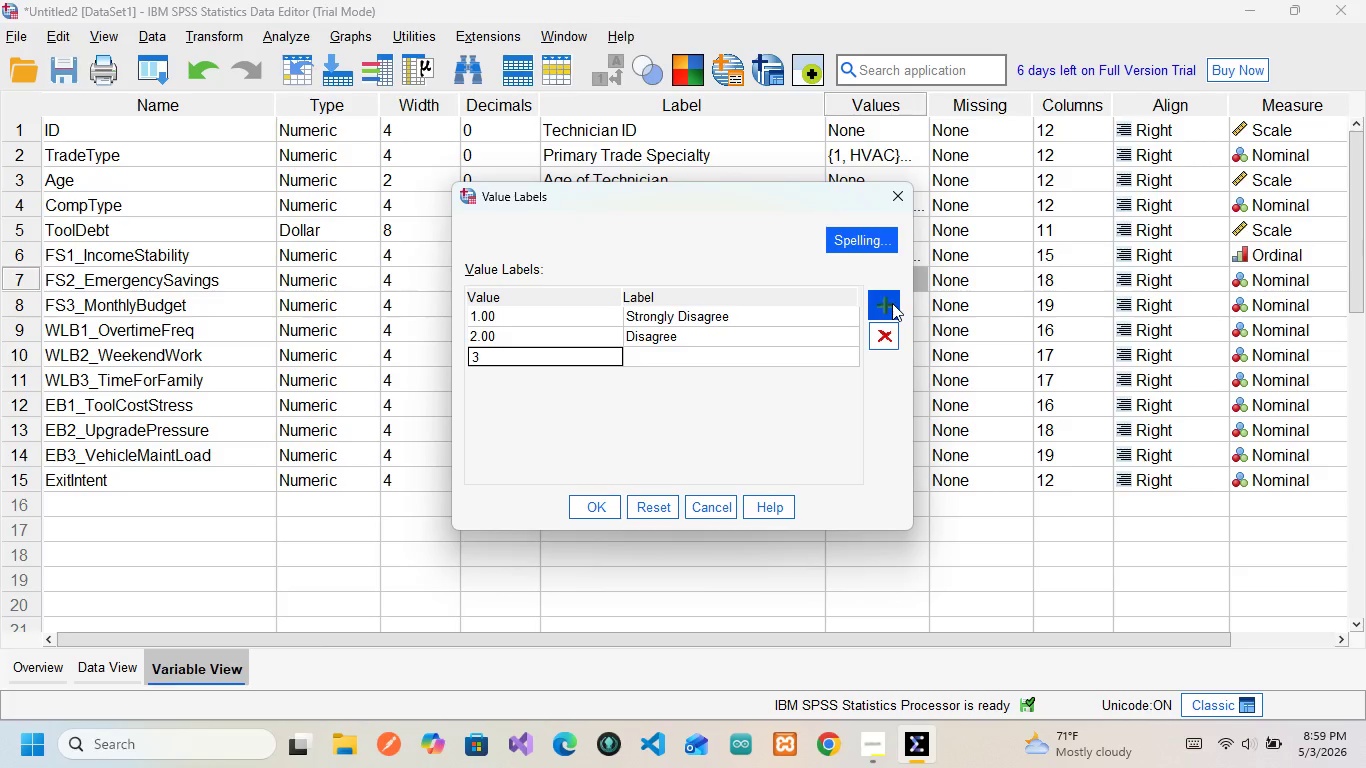 
key(ArrowRight)
 